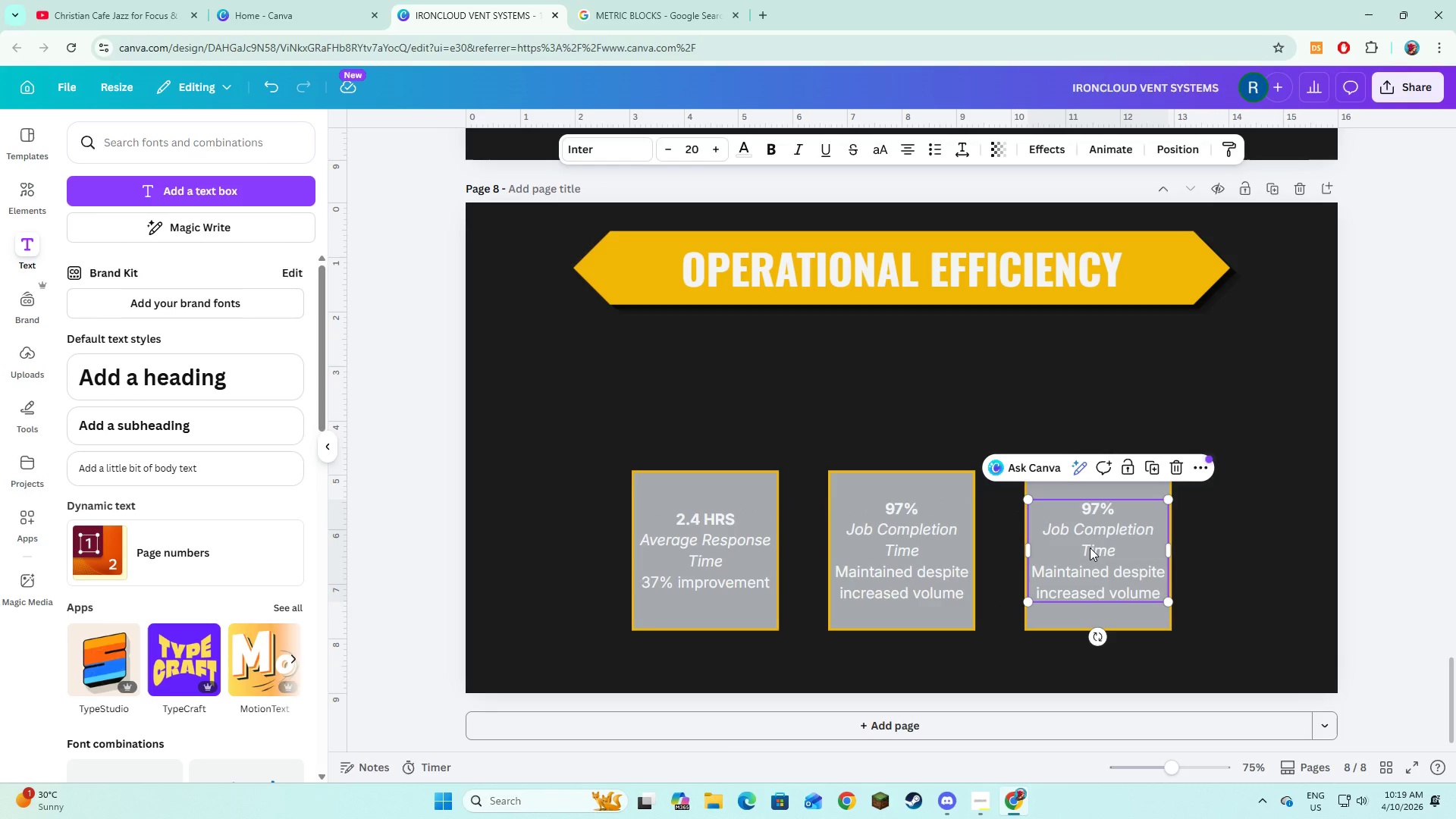 
left_click([1090, 548])
 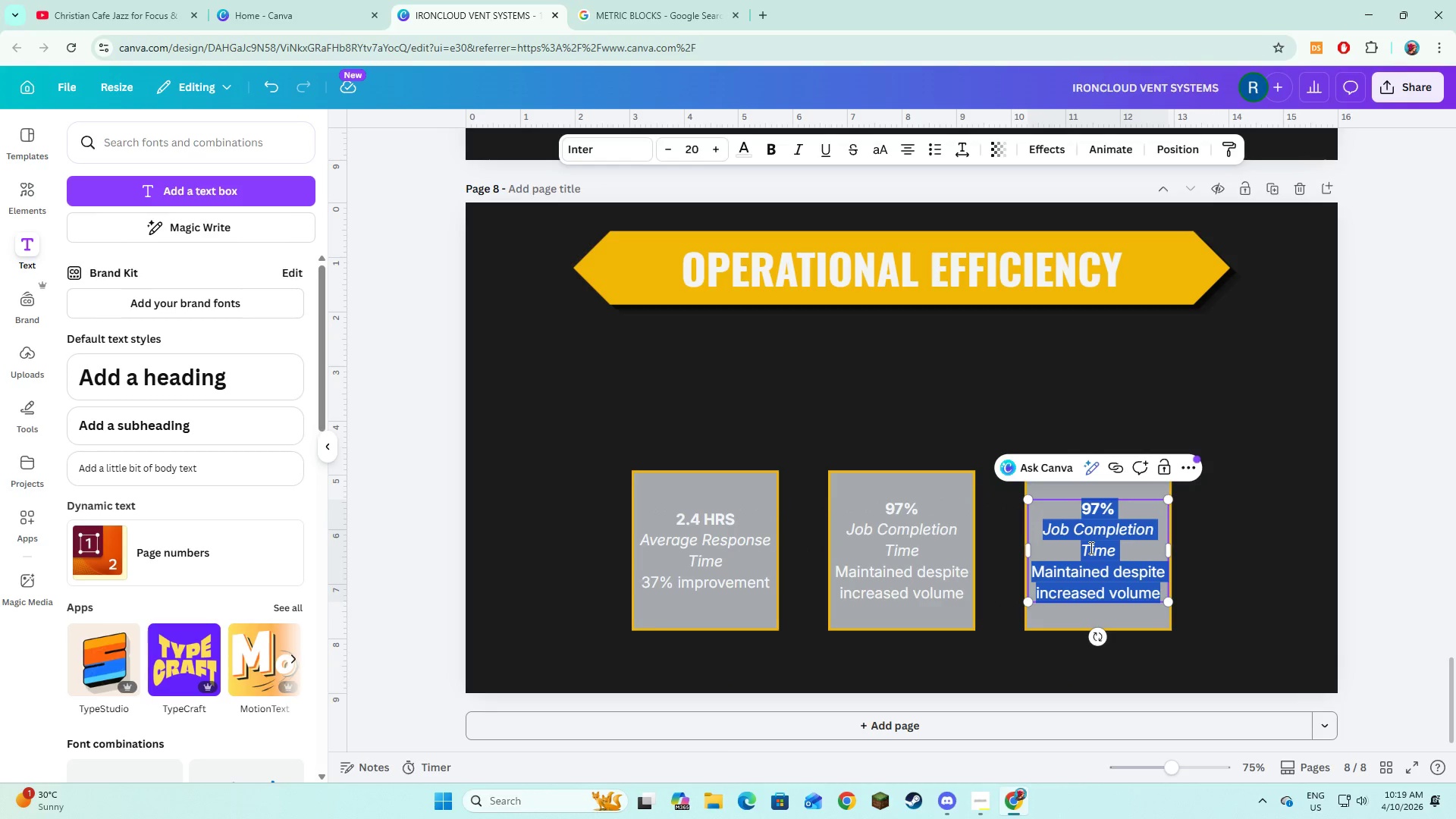 
left_click([1090, 548])
 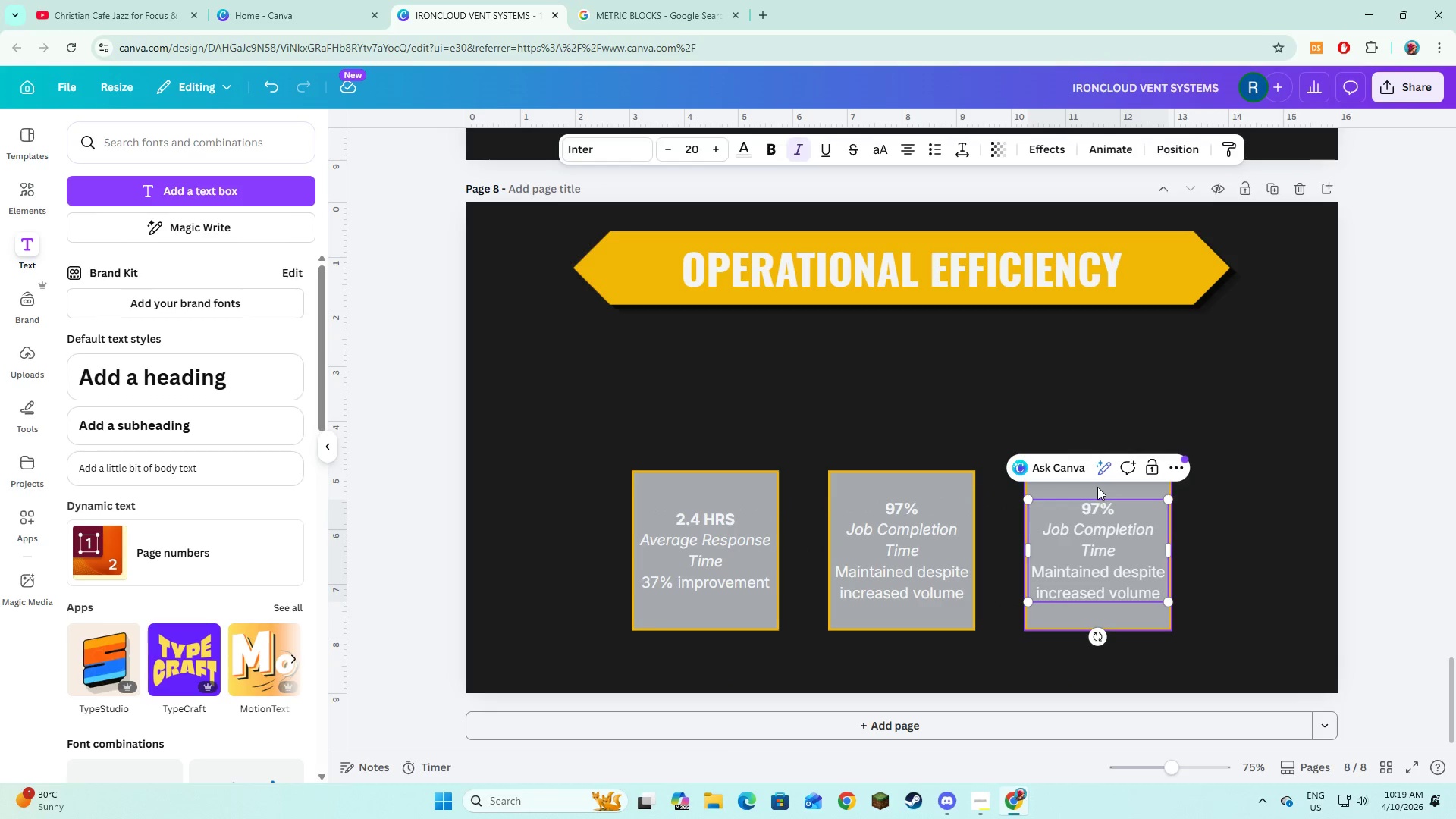 
left_click([1099, 507])
 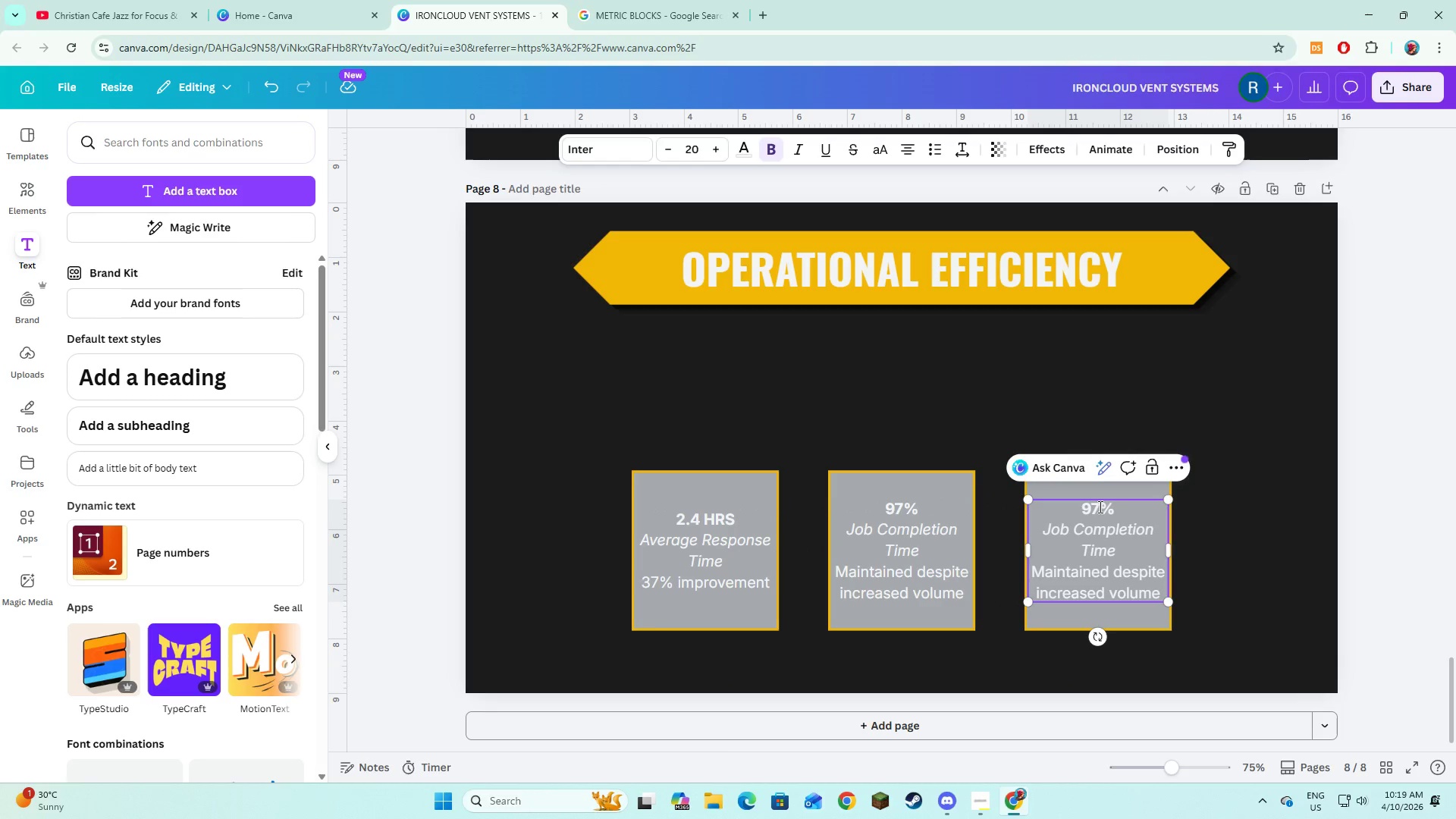 
key(Backspace)
 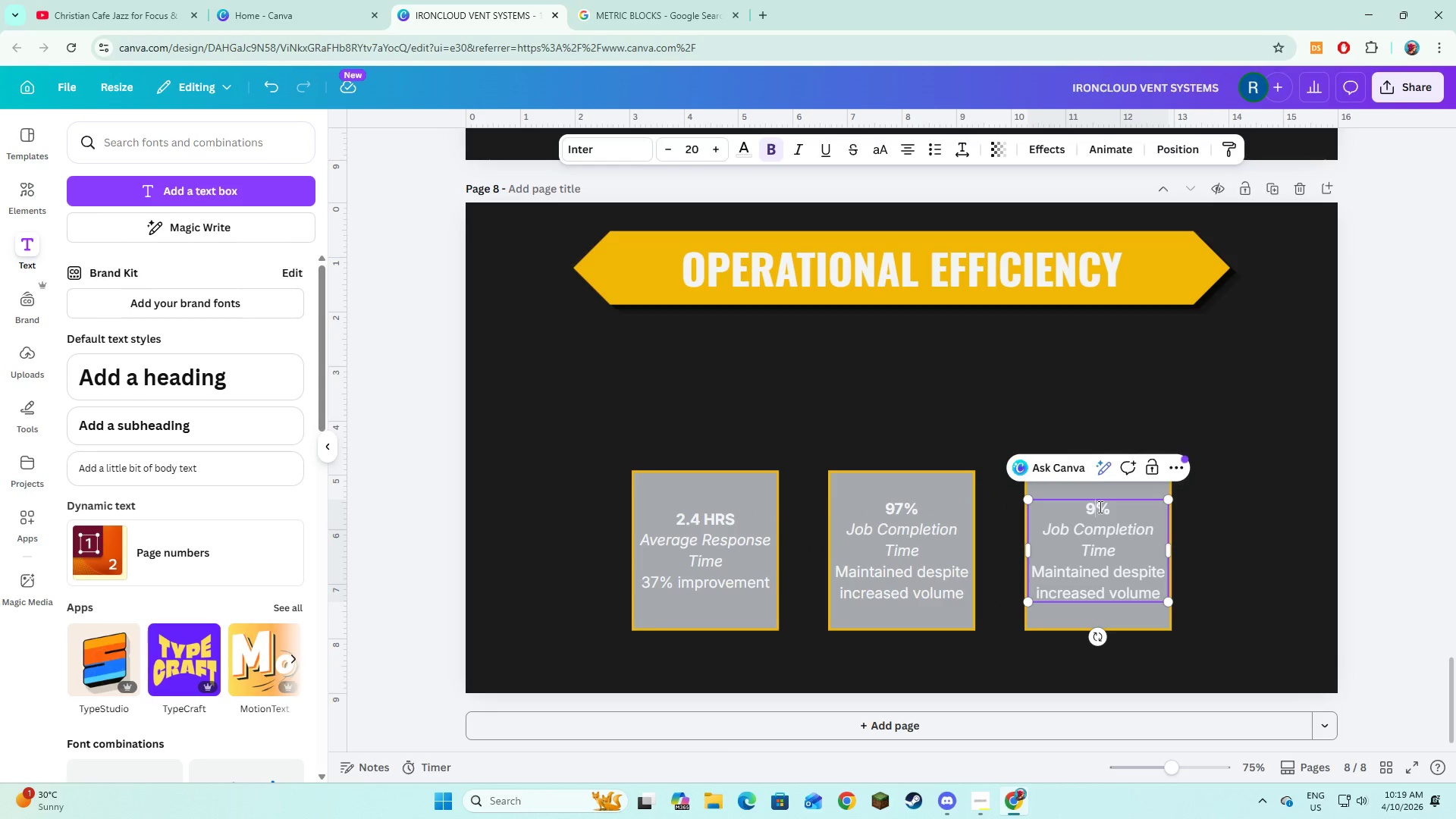 
key(1)
 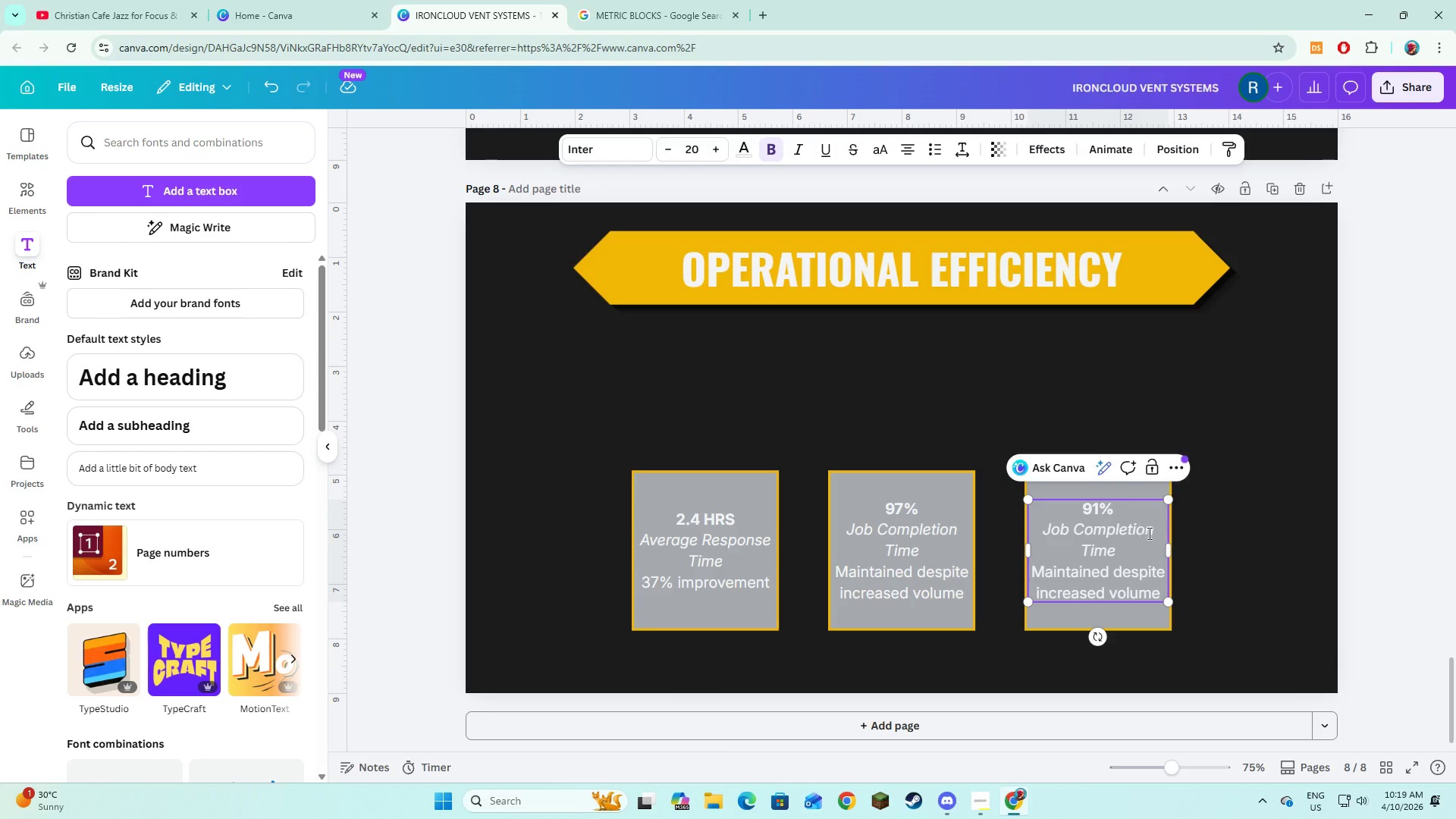 
left_click([1151, 544])
 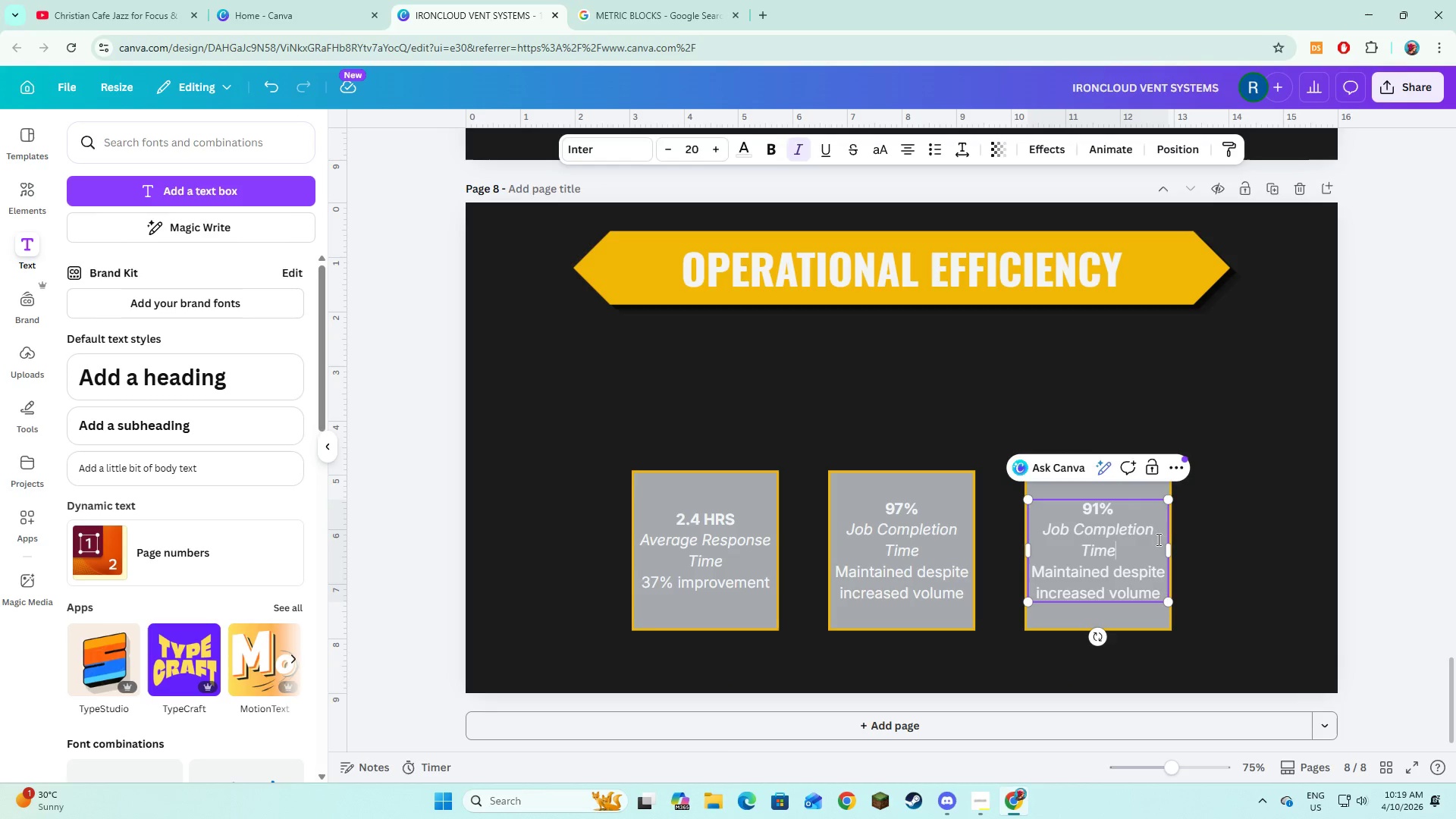 
left_click_drag(start_coordinate=[1157, 539], to_coordinate=[1117, 532])
 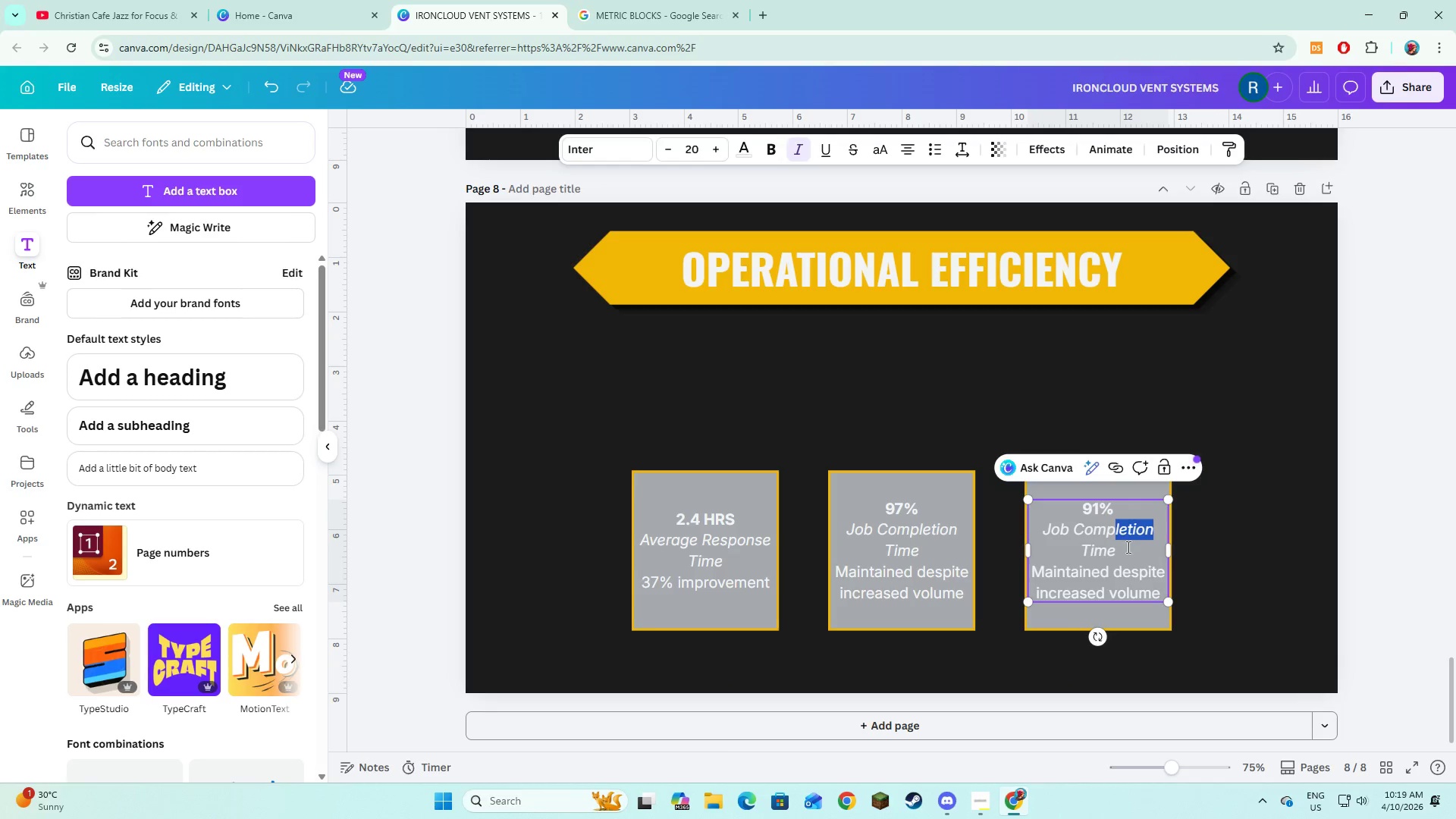 
left_click([1127, 547])
 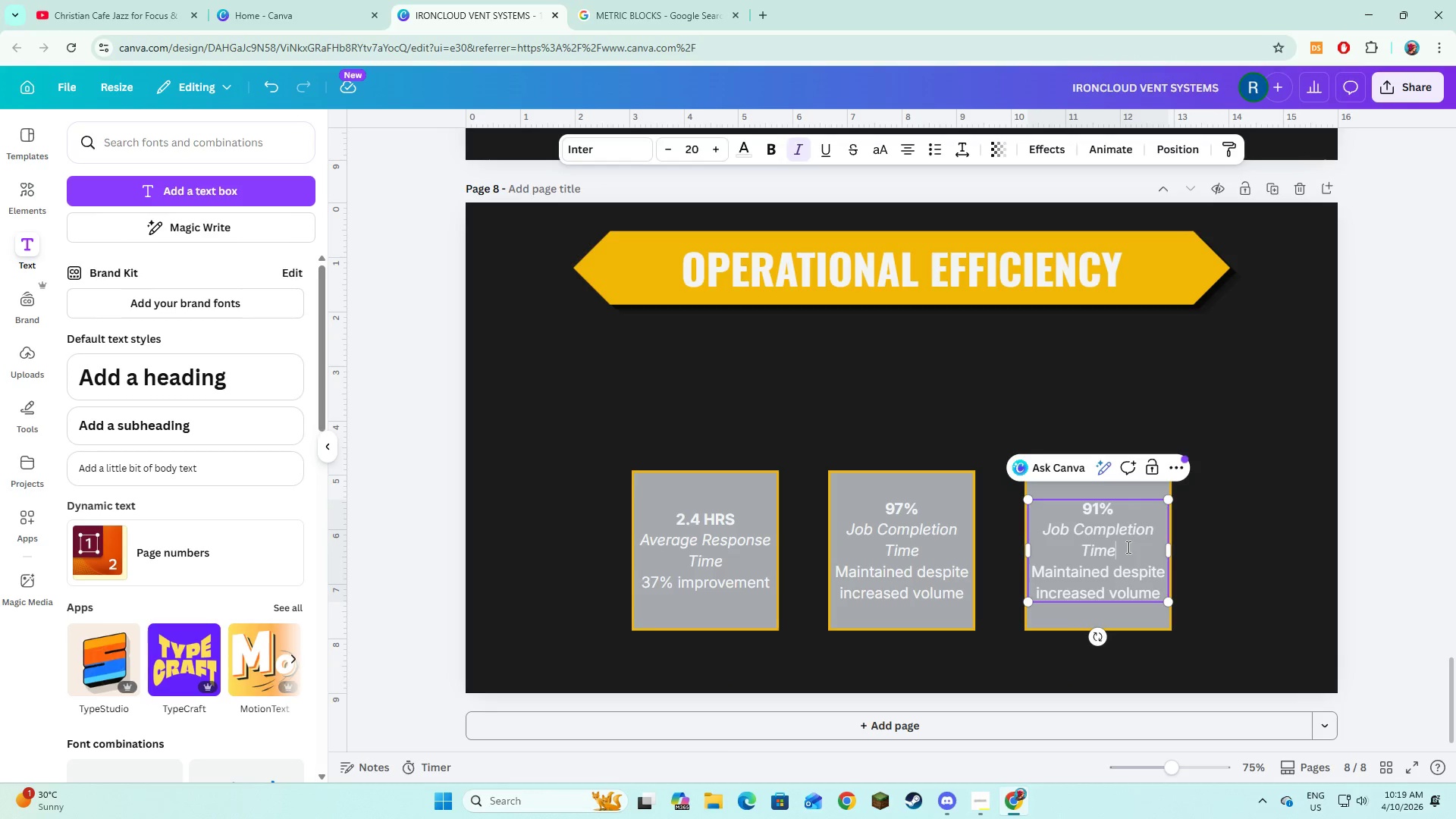 
left_click_drag(start_coordinate=[1127, 547], to_coordinate=[1053, 532])
 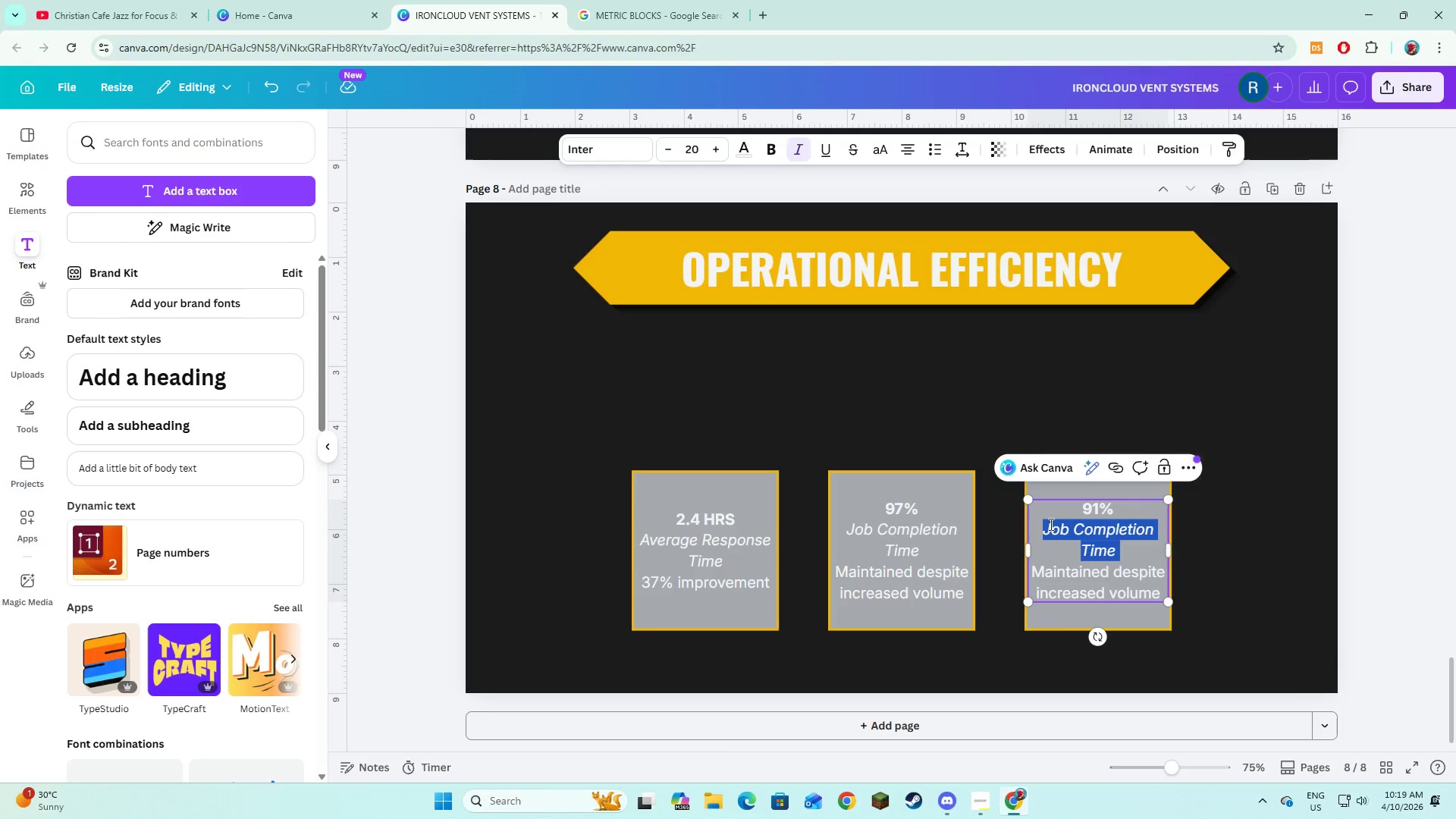 
type(First )
key(Backspace)
type(-Time Fix Rate )
 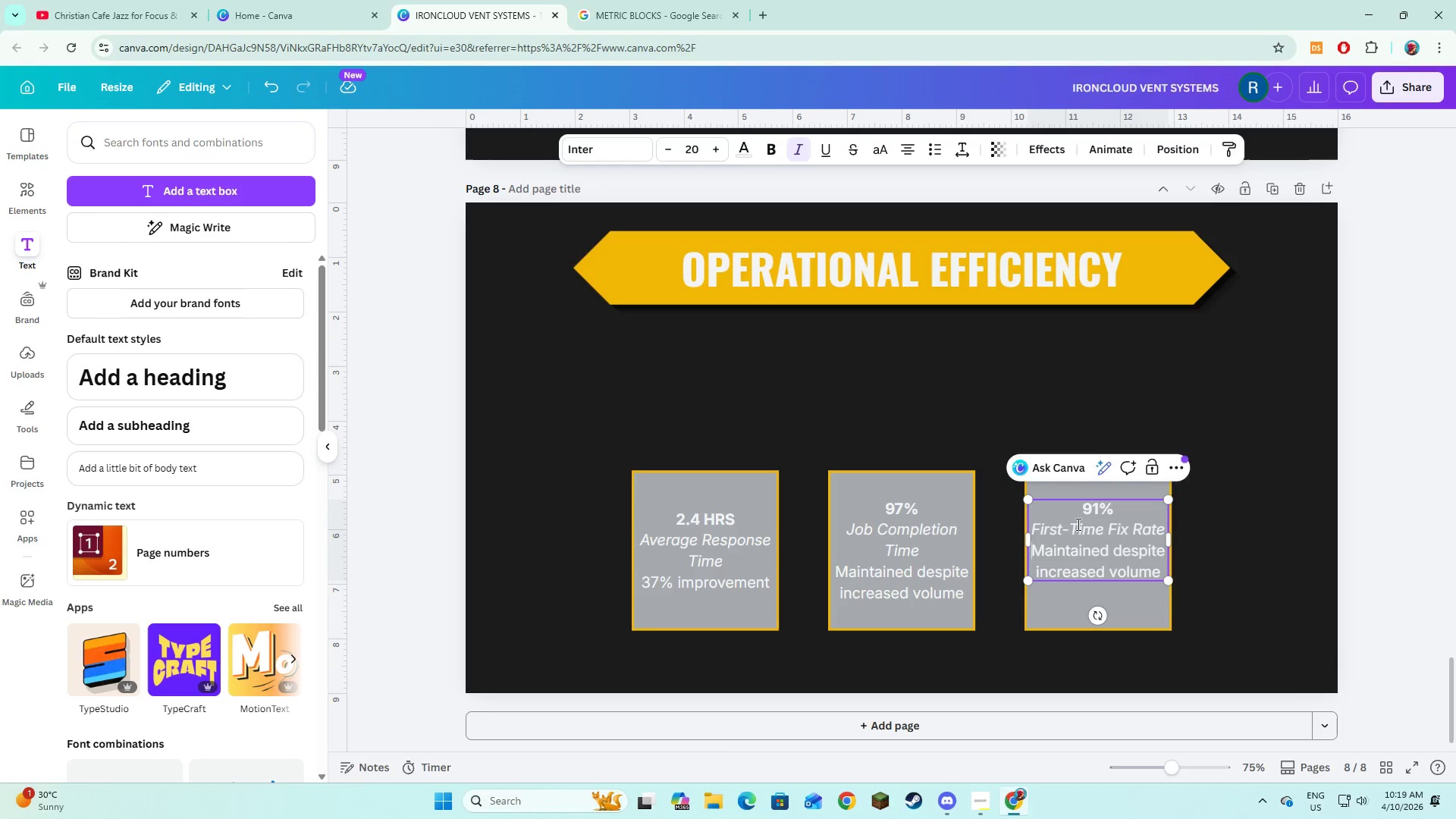 
left_click([1165, 546])
 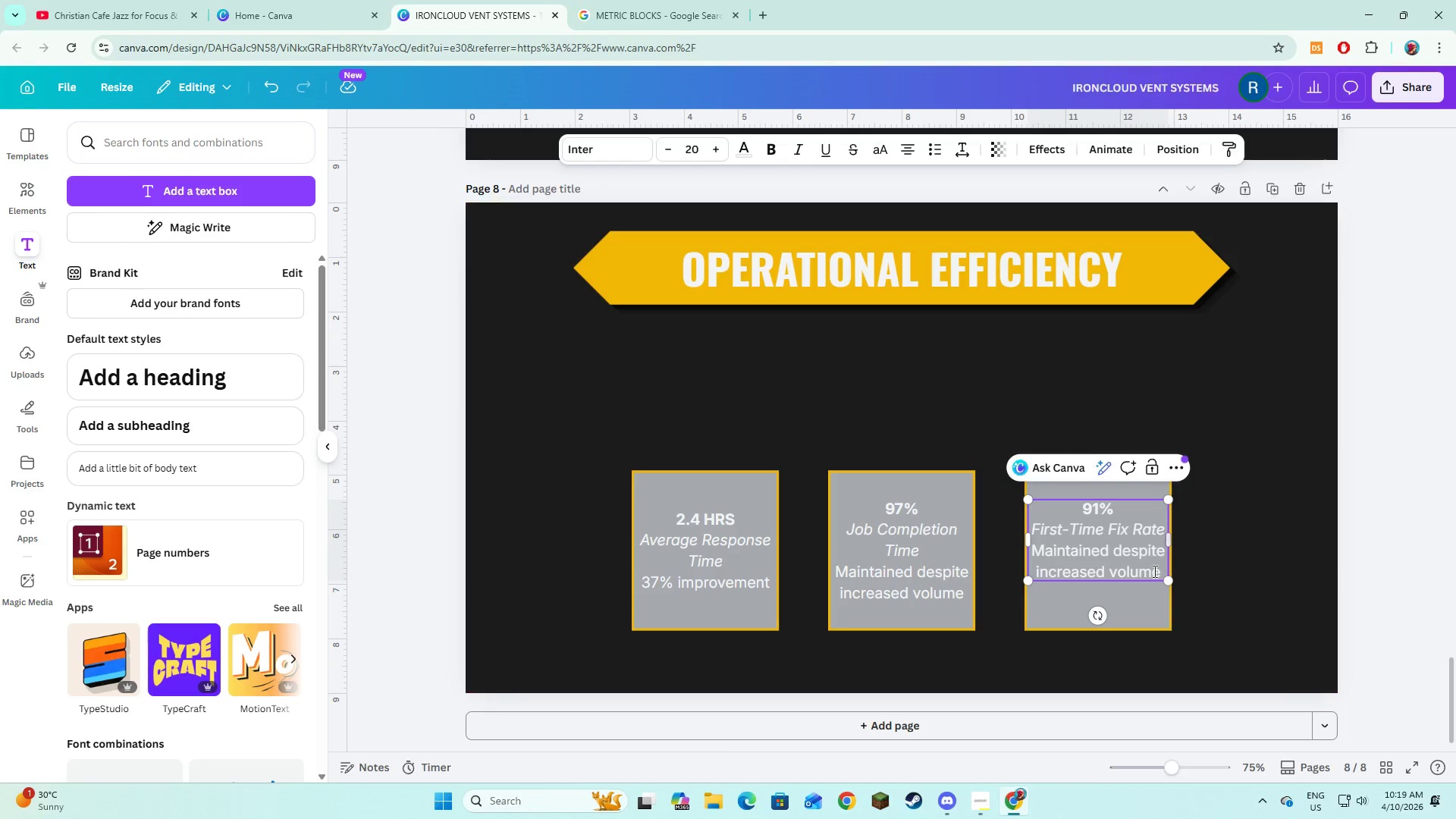 
left_click([1153, 571])
 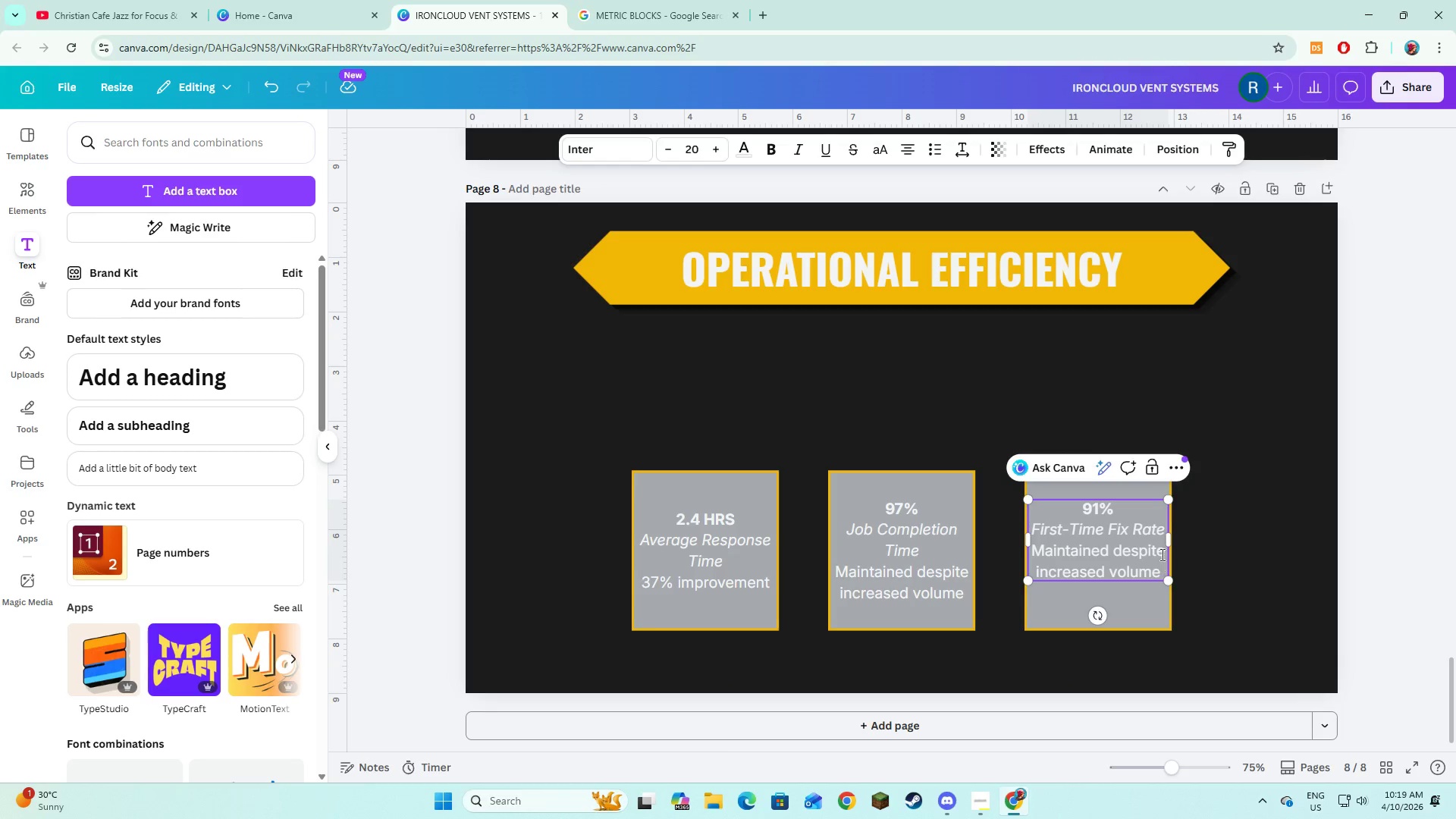 
left_click([1161, 538])
 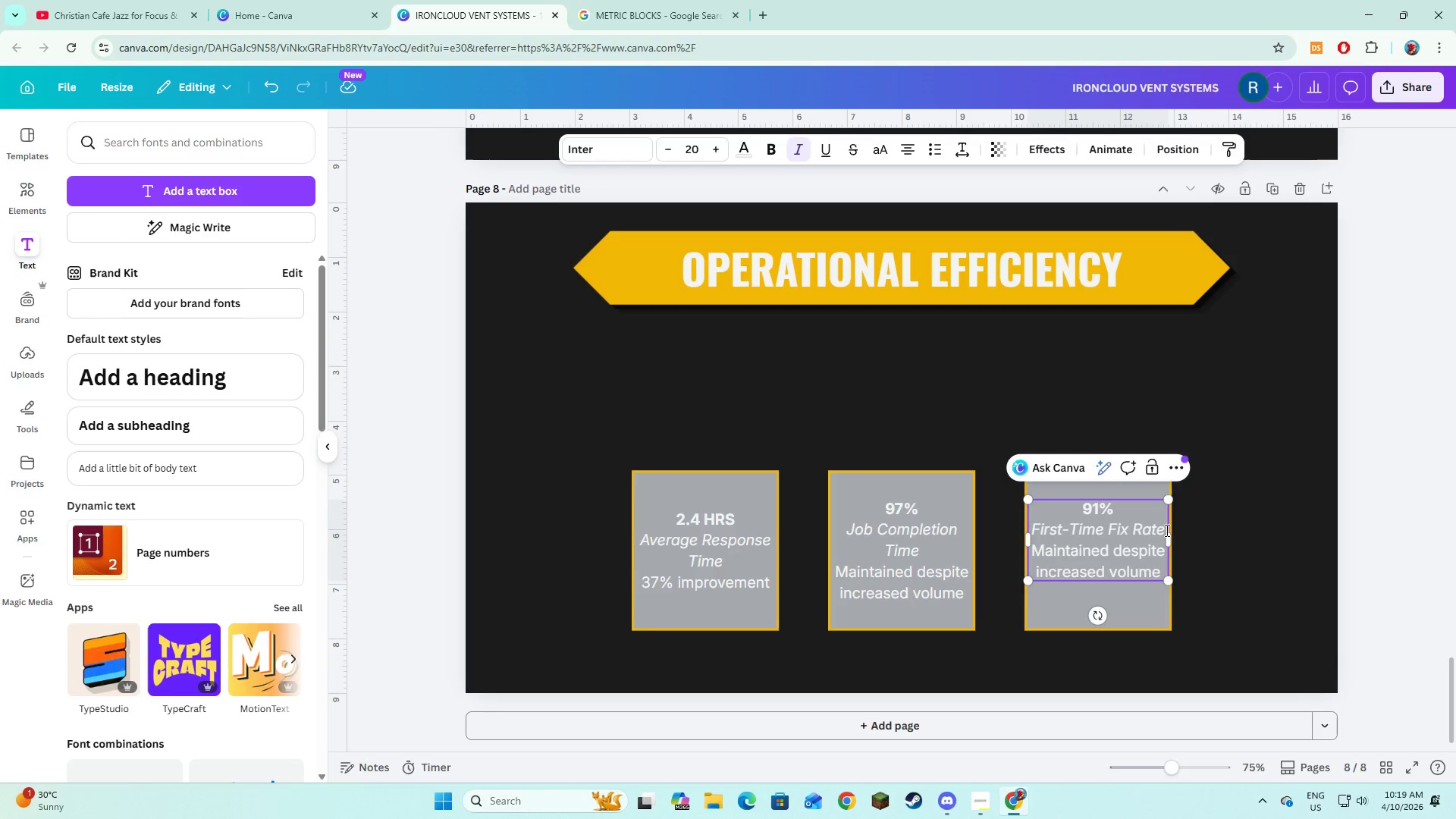 
key(Enter)
 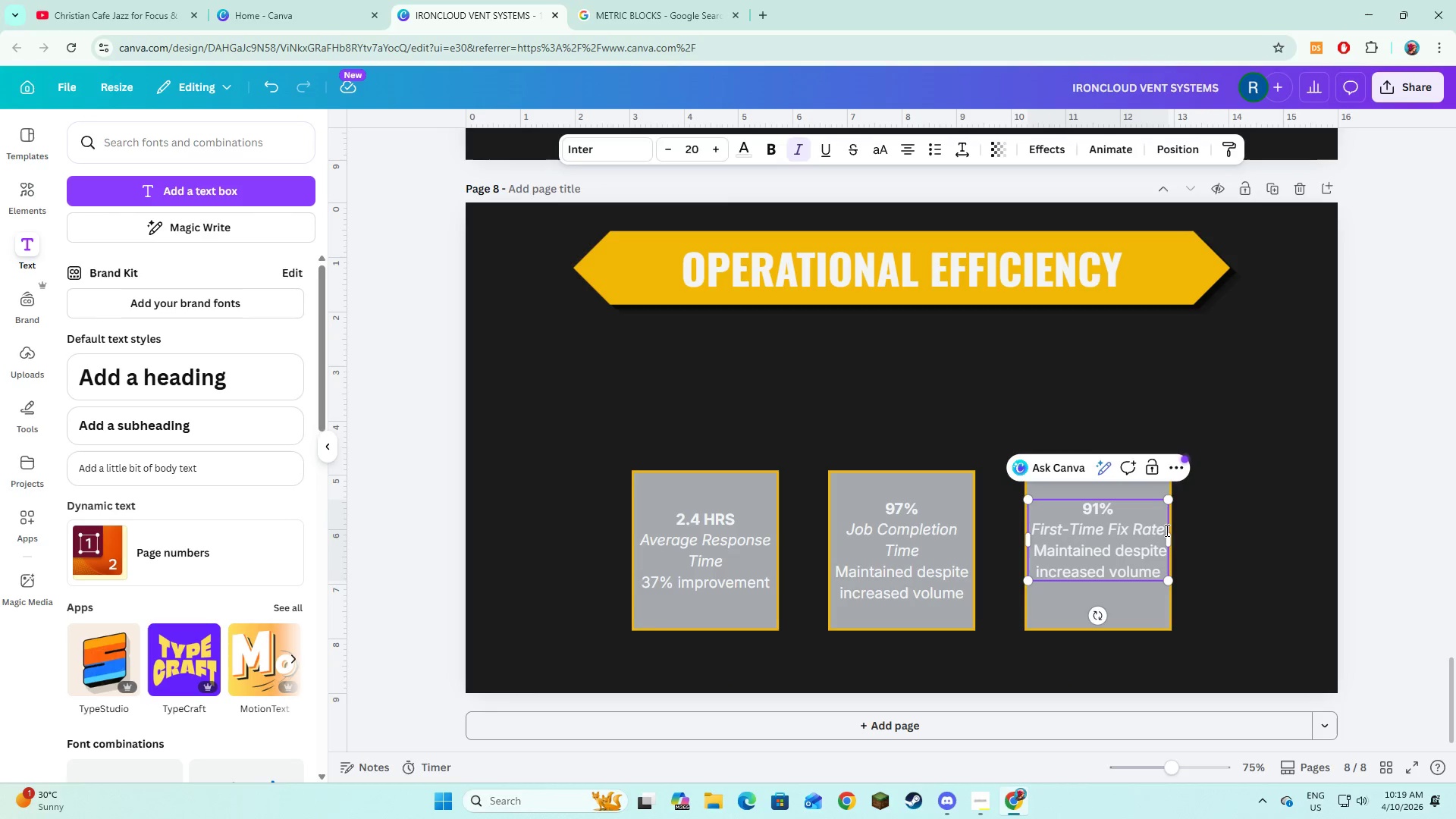 
key(ArrowRight)
 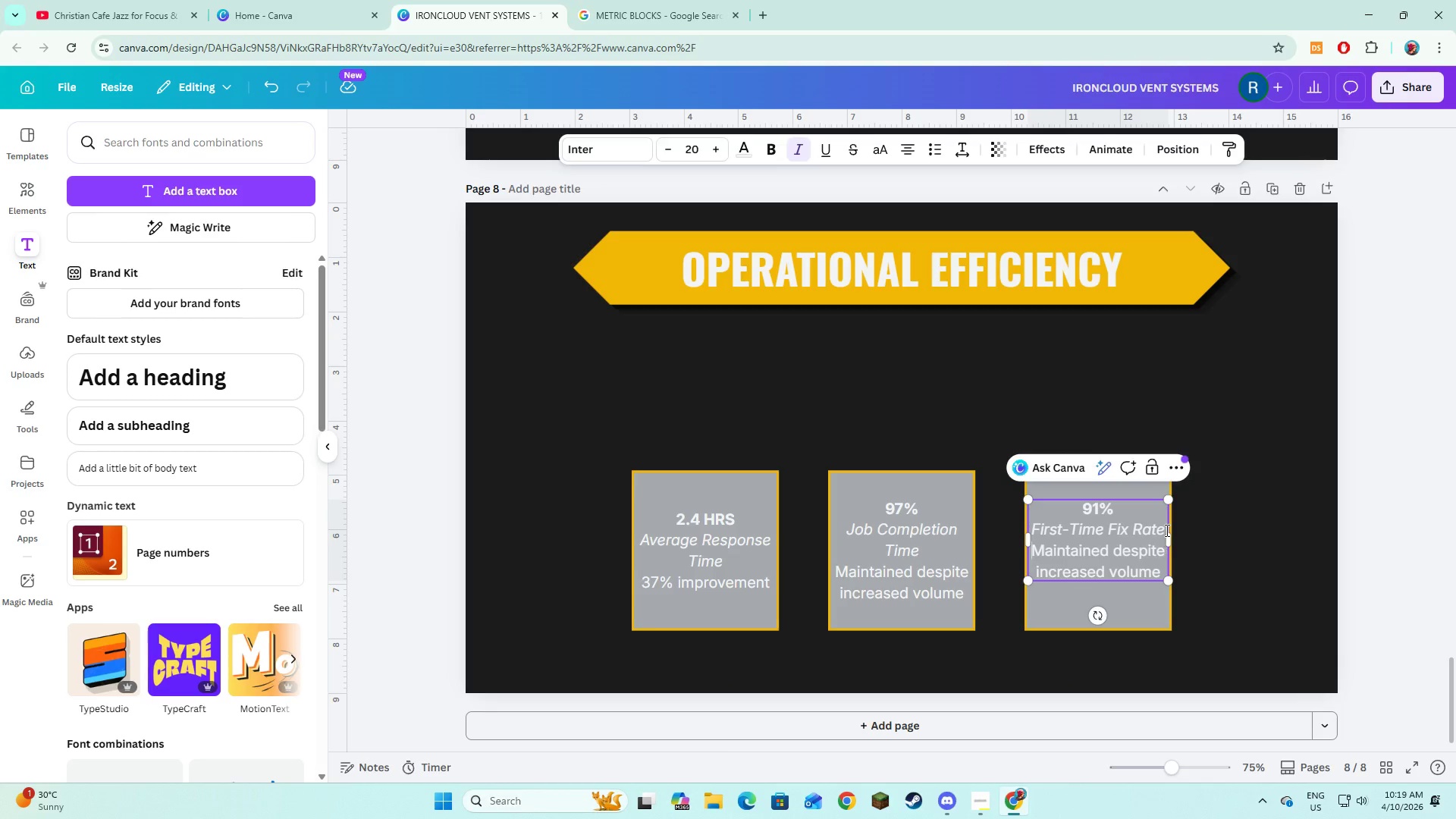 
key(Backspace)
 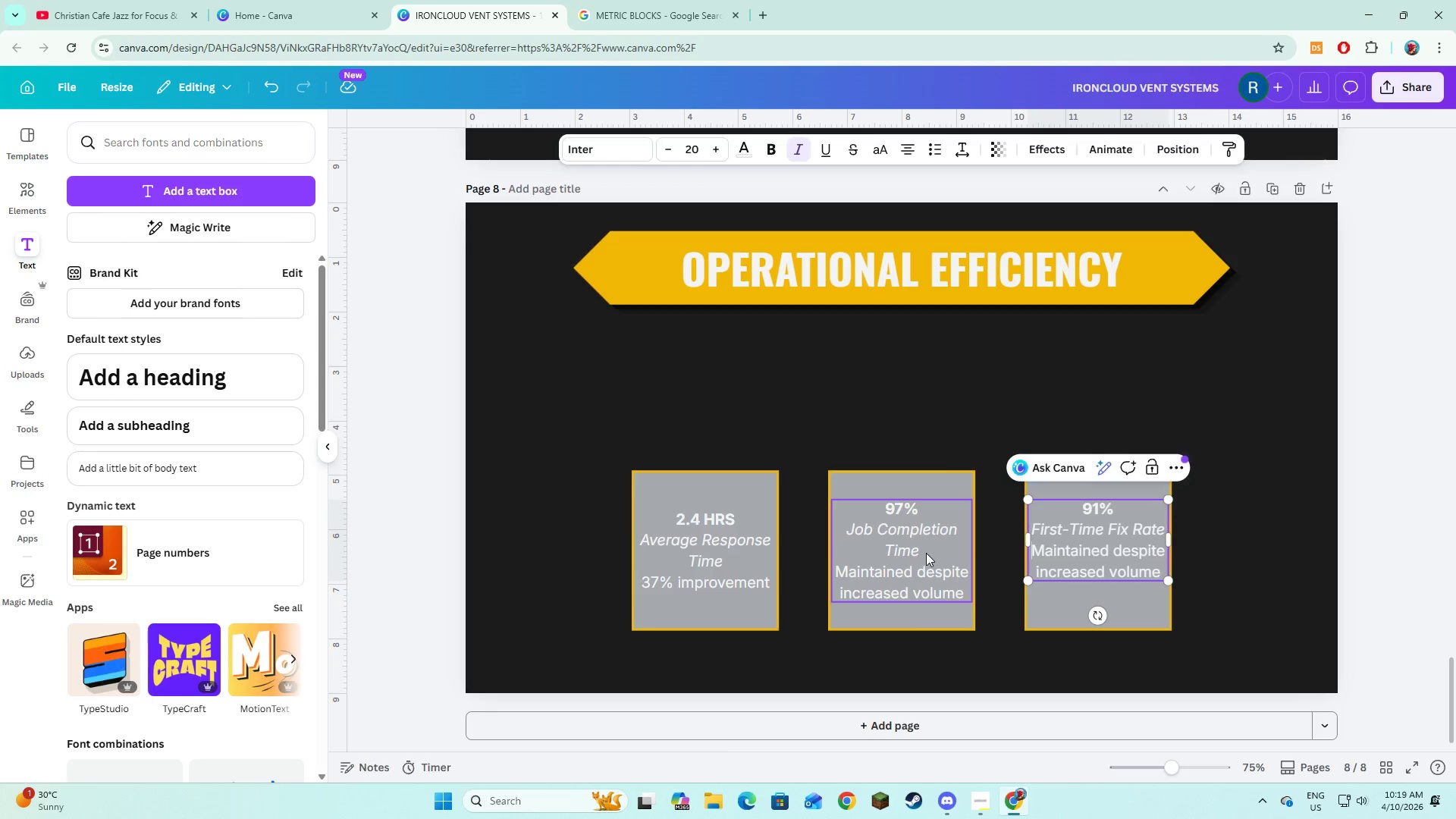 
double_click([926, 553])
 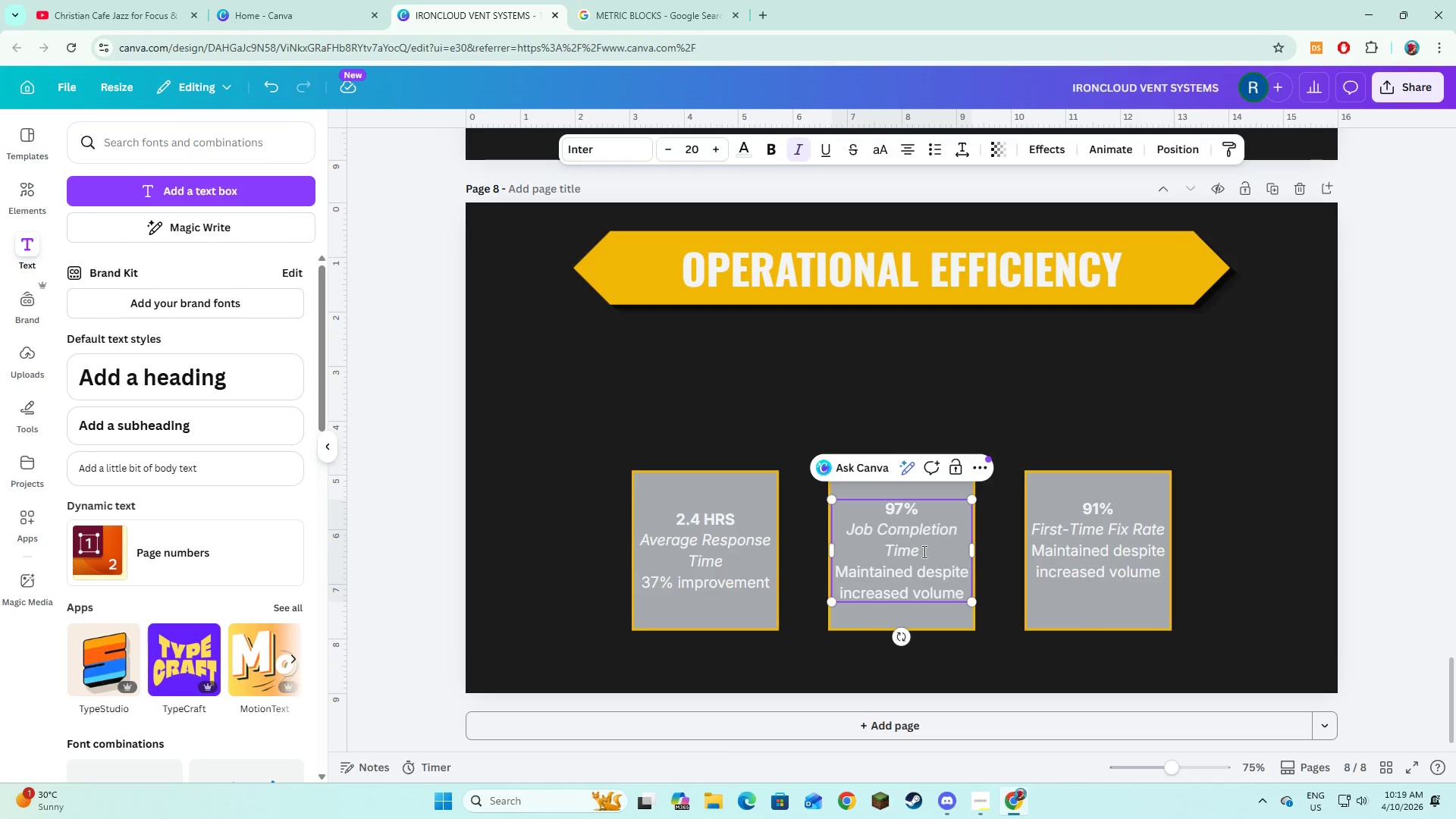 
key(Enter)
 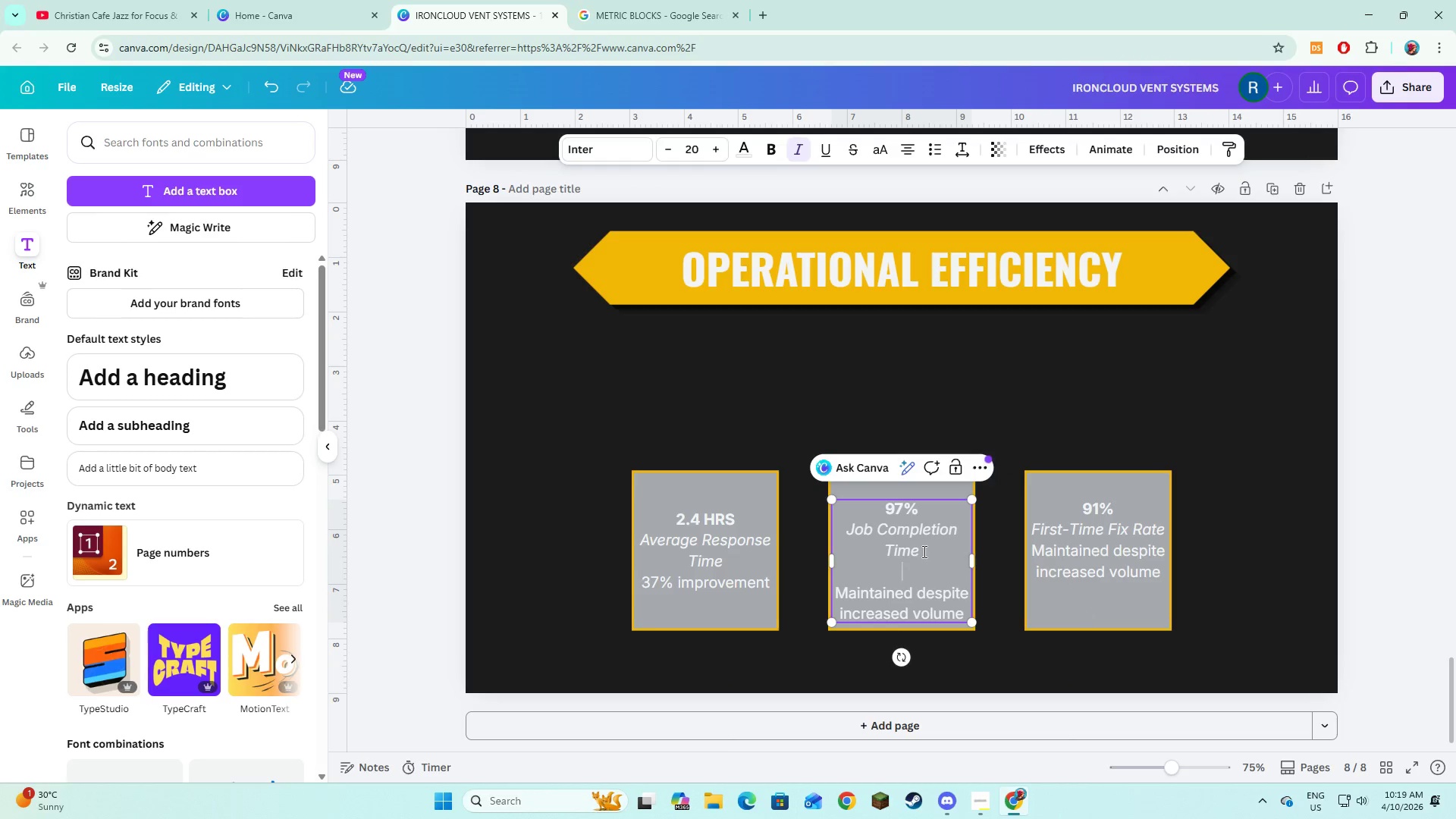 
key(Backspace)
 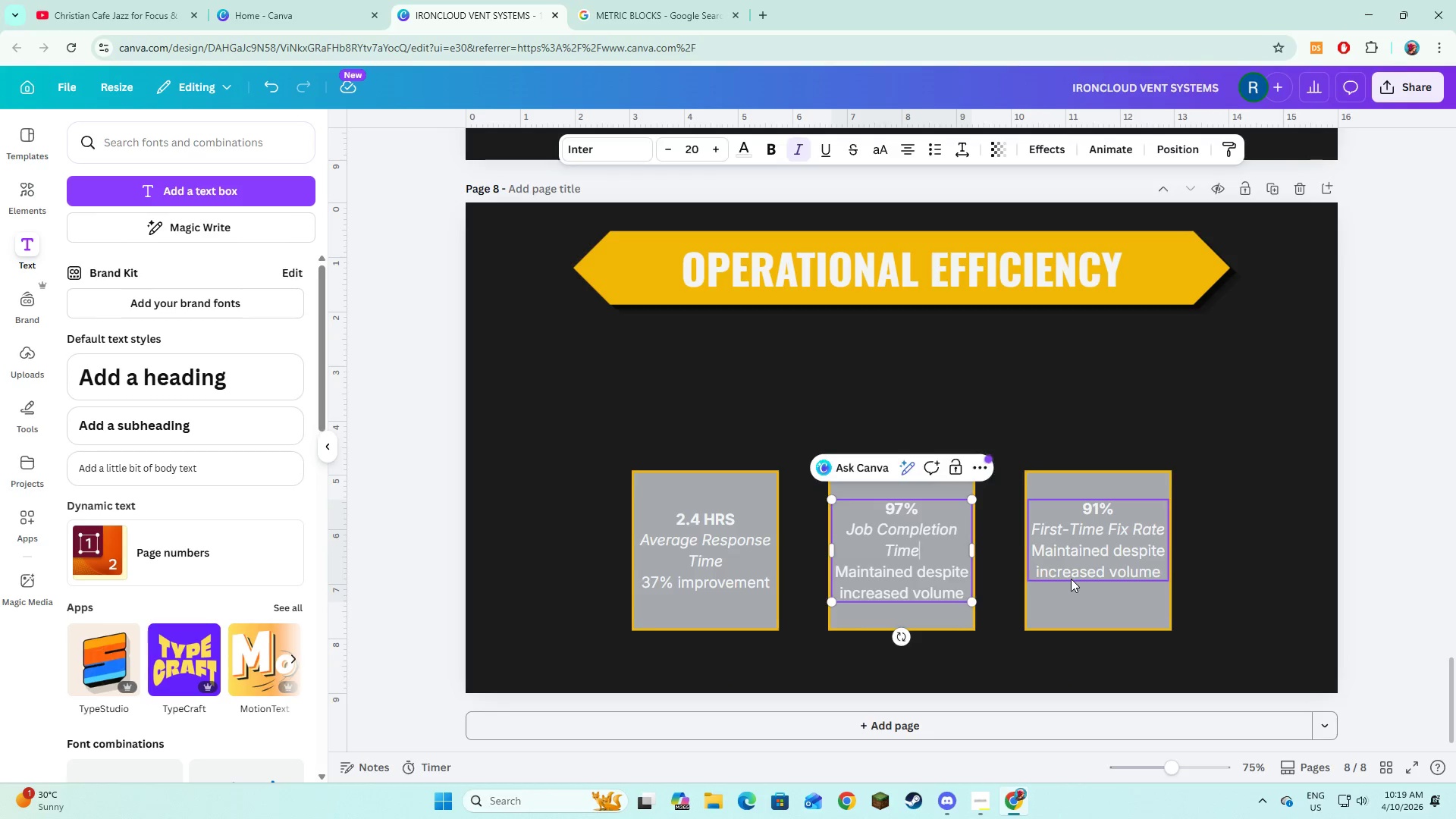 
double_click([1109, 564])
 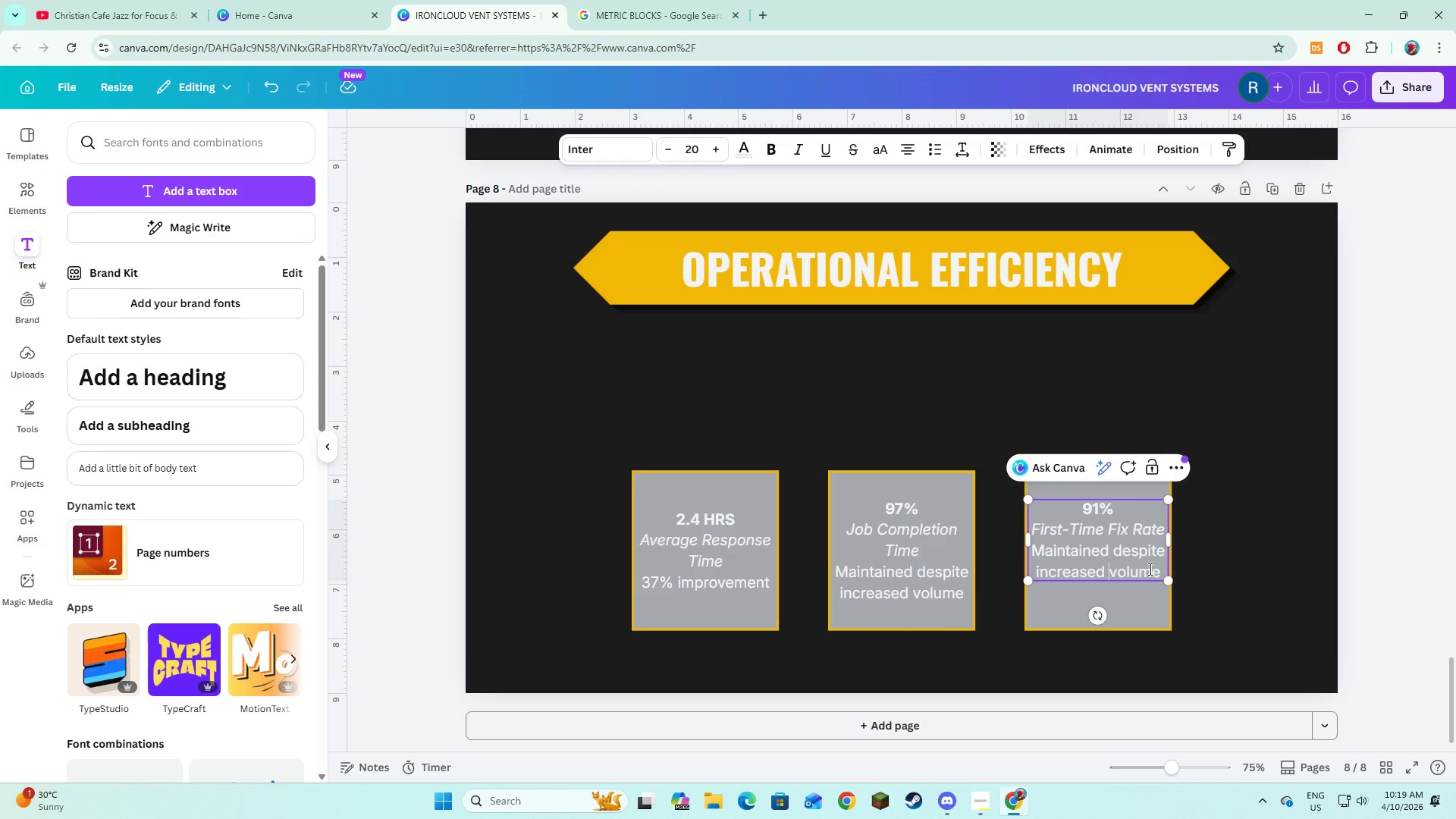 
left_click([1153, 569])
 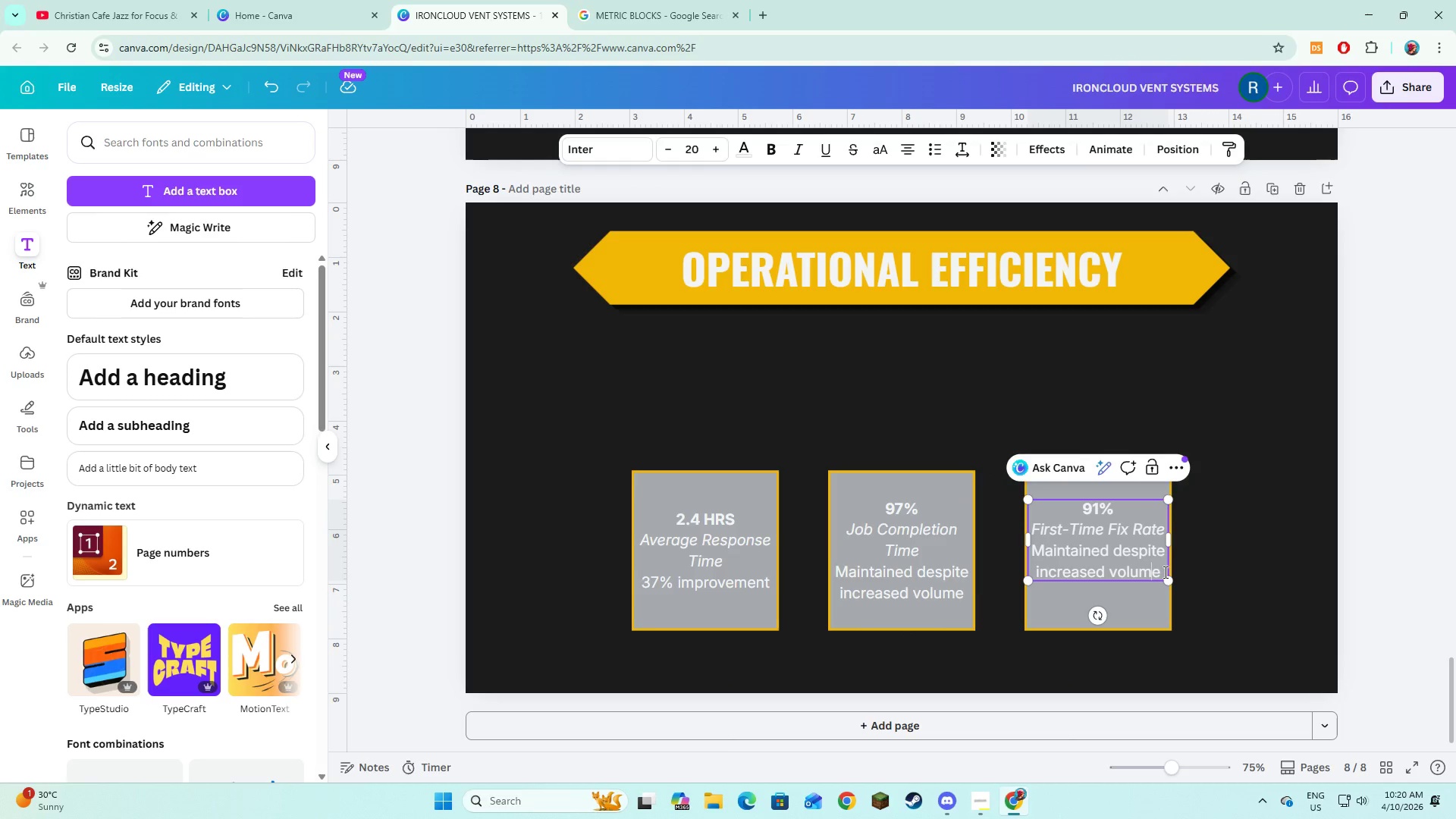 
left_click([1164, 572])
 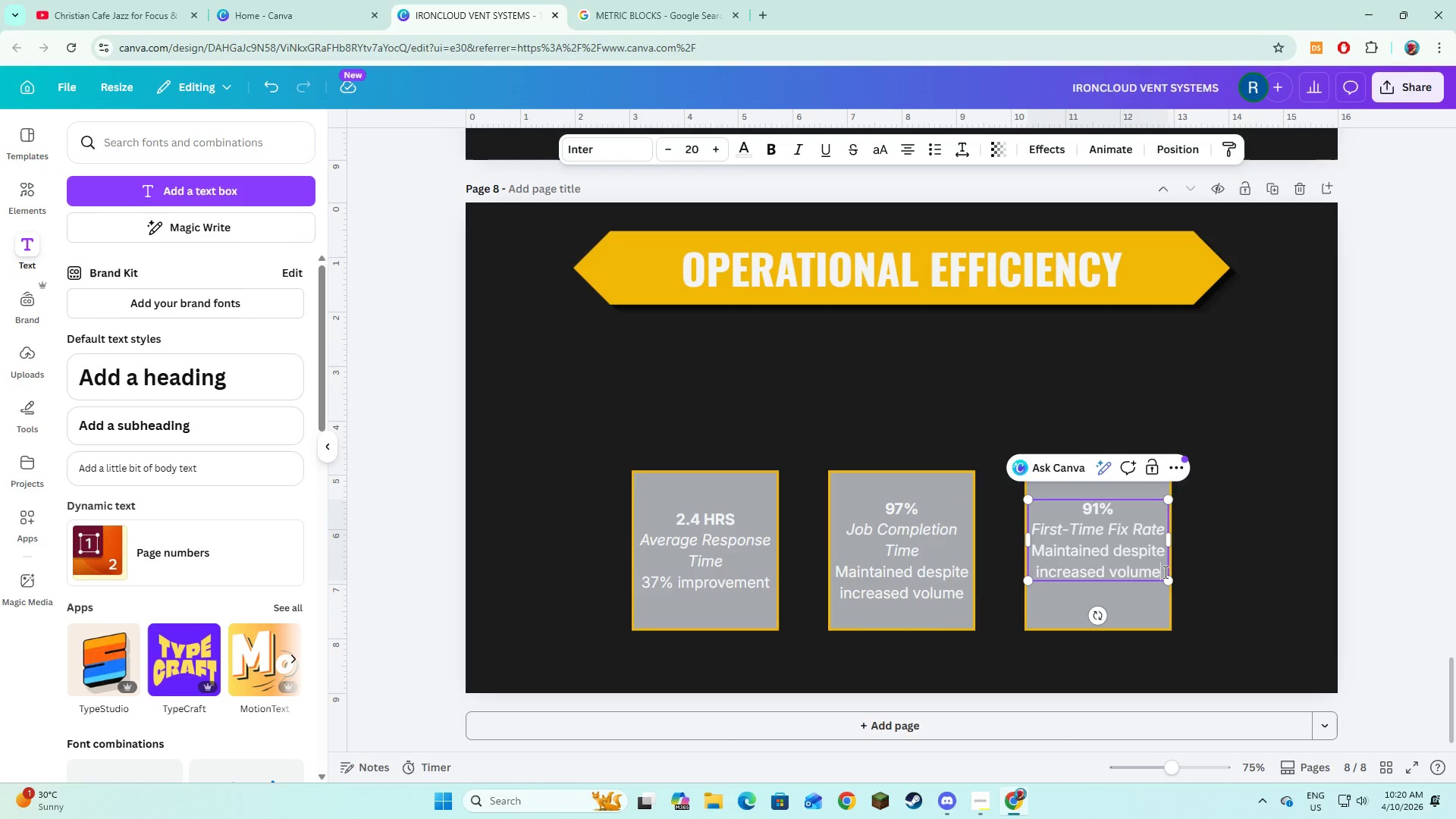 
left_click_drag(start_coordinate=[1164, 572], to_coordinate=[1050, 551])
 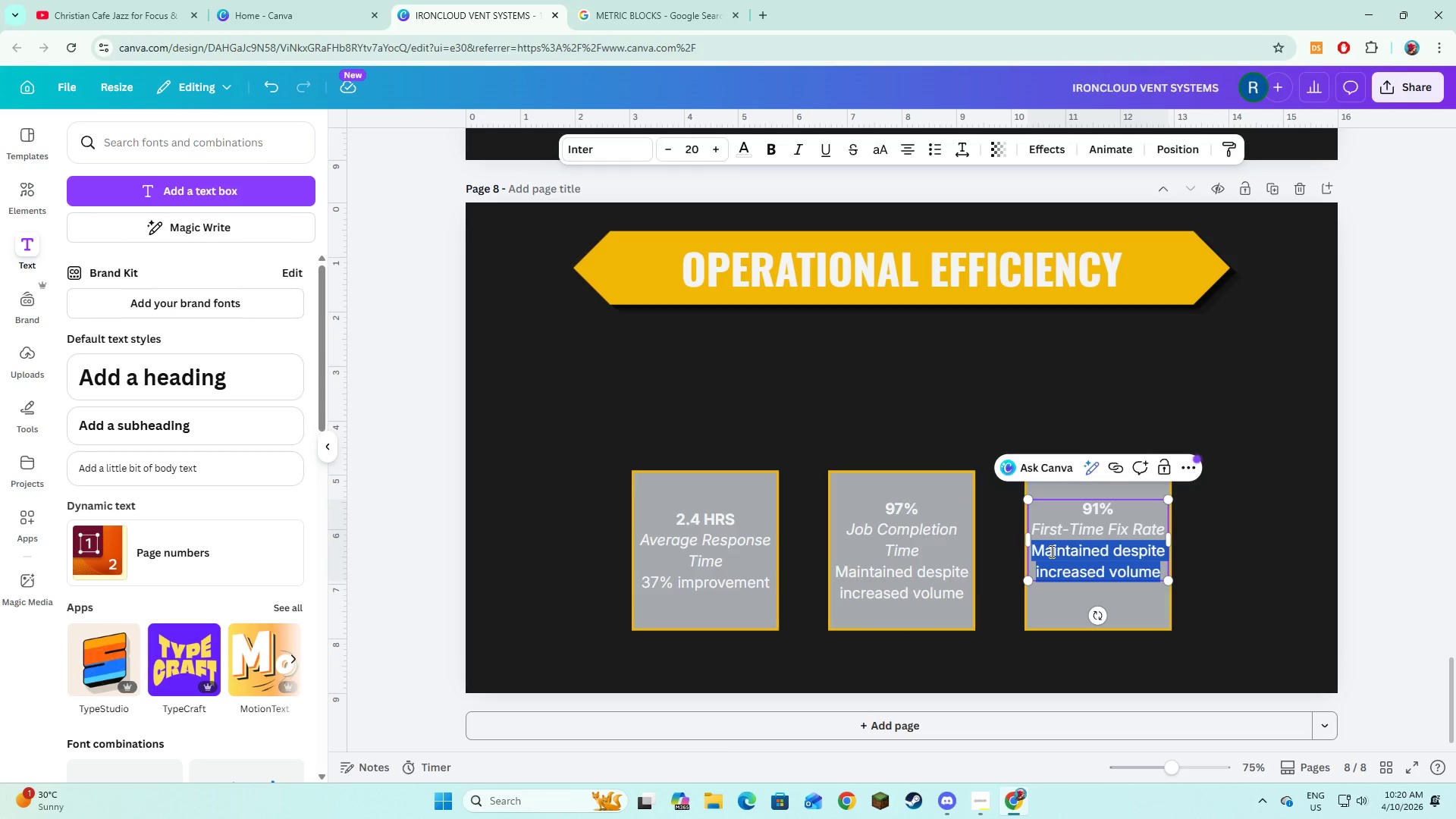 
type(Reduced rea)
key(Backspace)
type(peat service calls)
 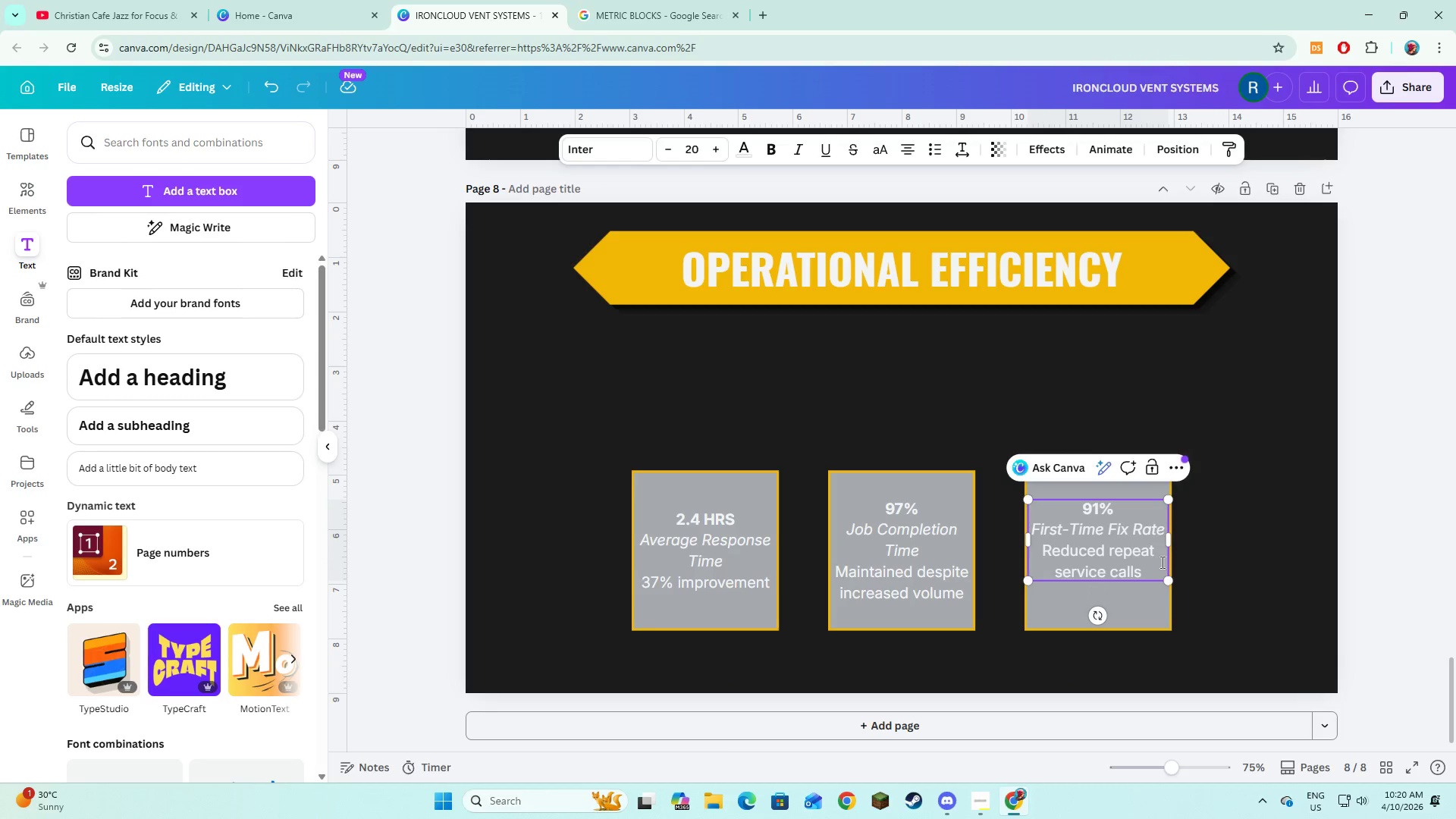 
left_click([1191, 603])
 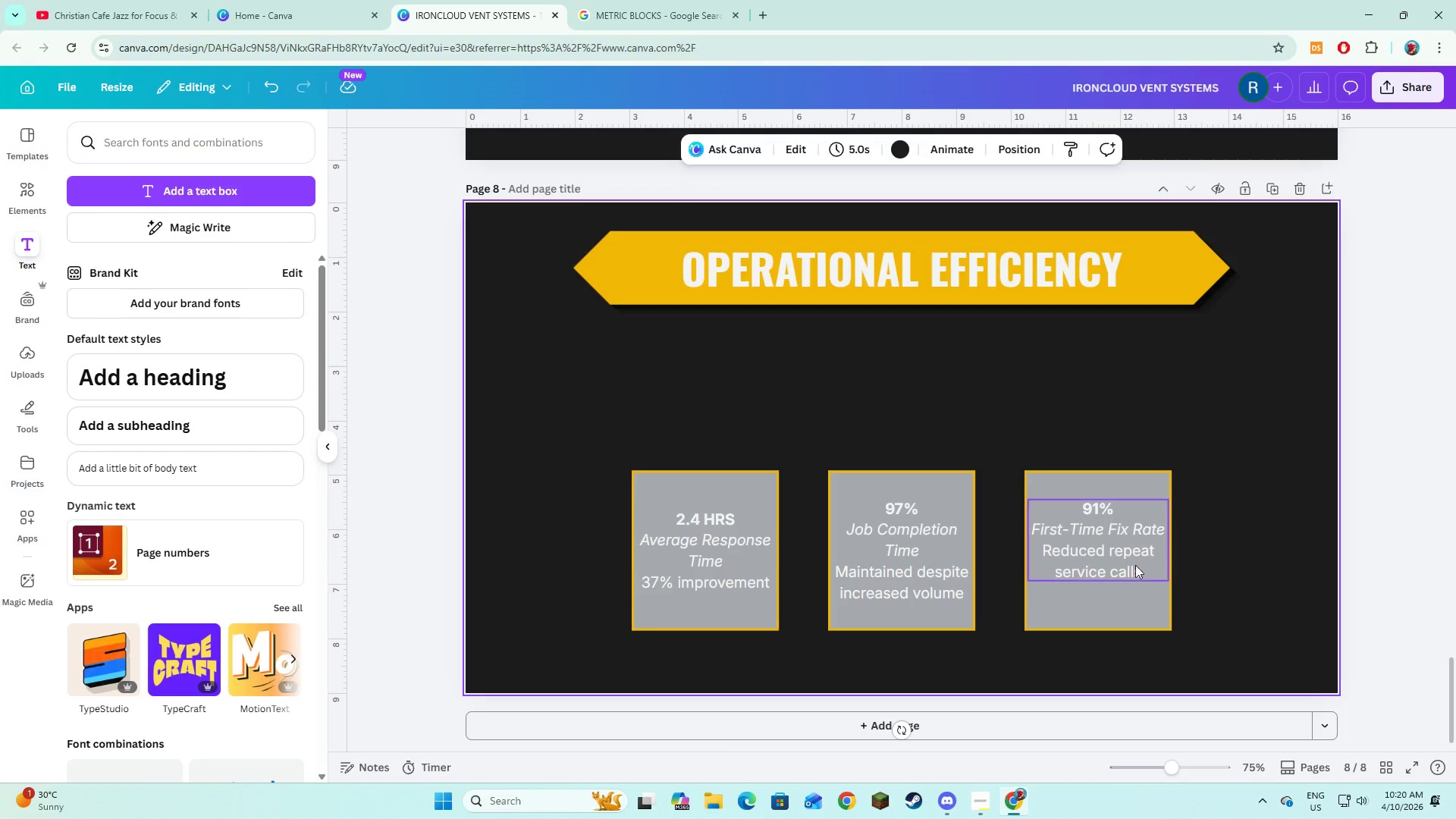 
left_click([1126, 562])
 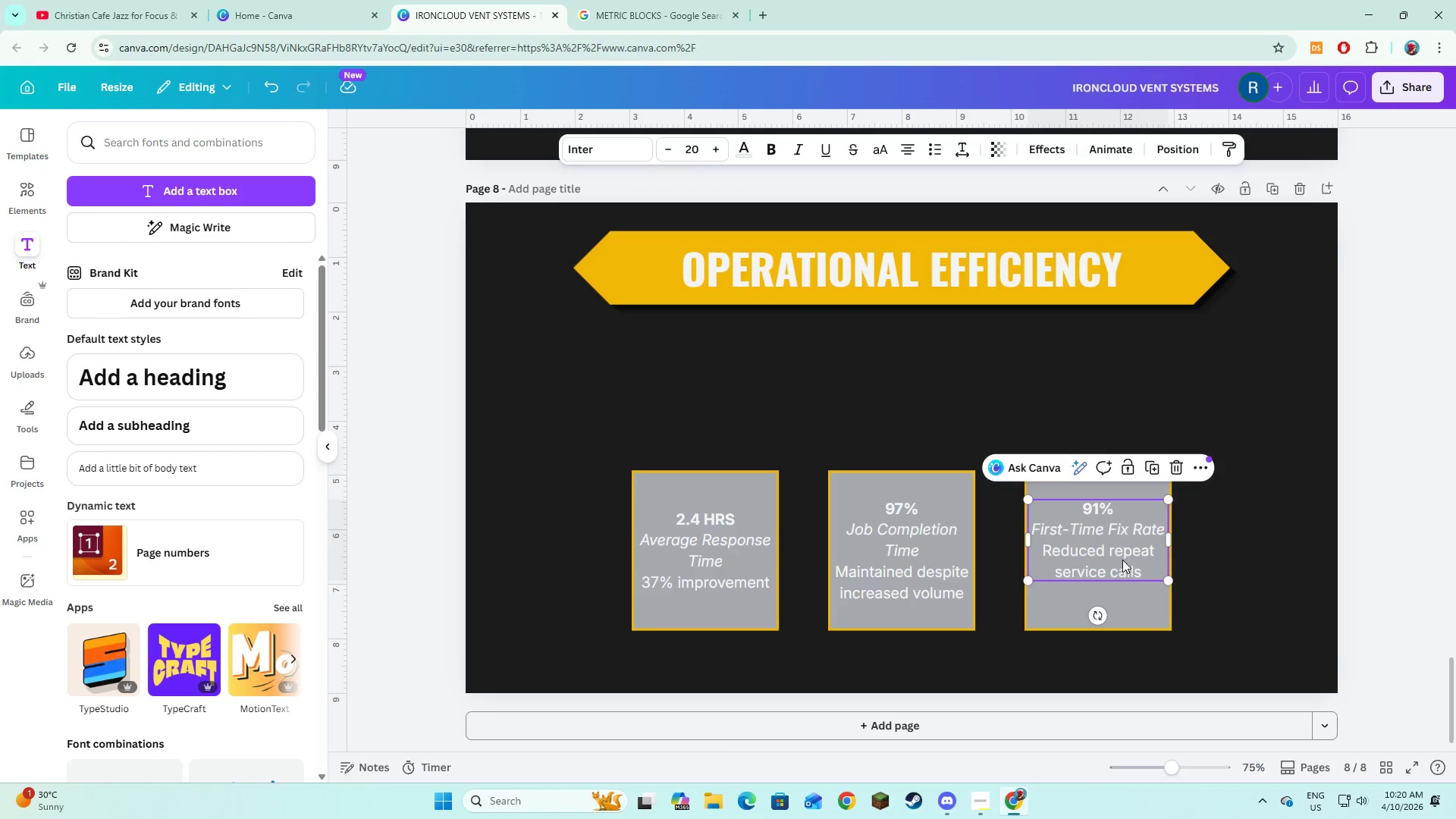 
left_click_drag(start_coordinate=[1122, 560], to_coordinate=[1121, 572])
 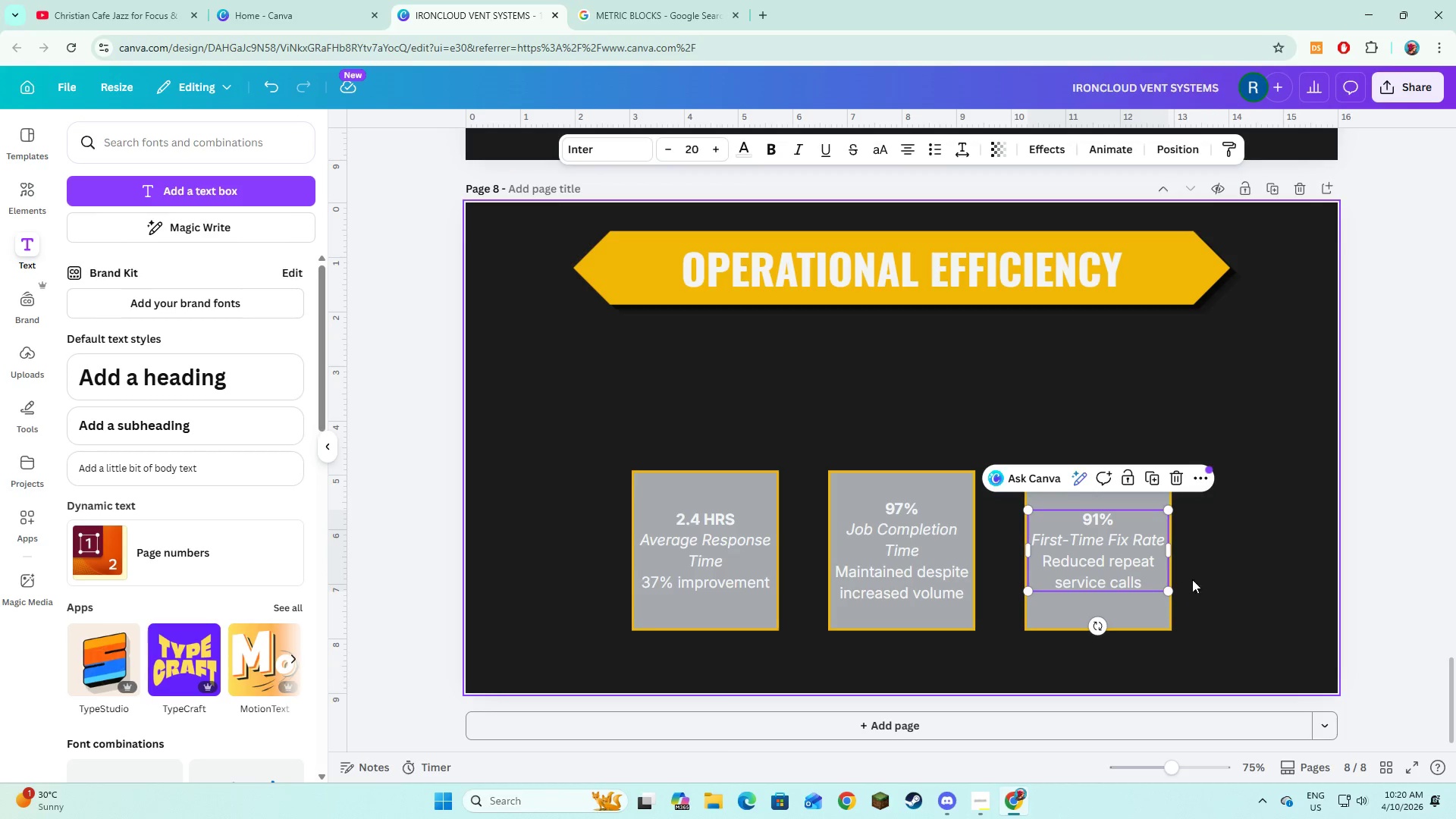 
left_click([1203, 578])
 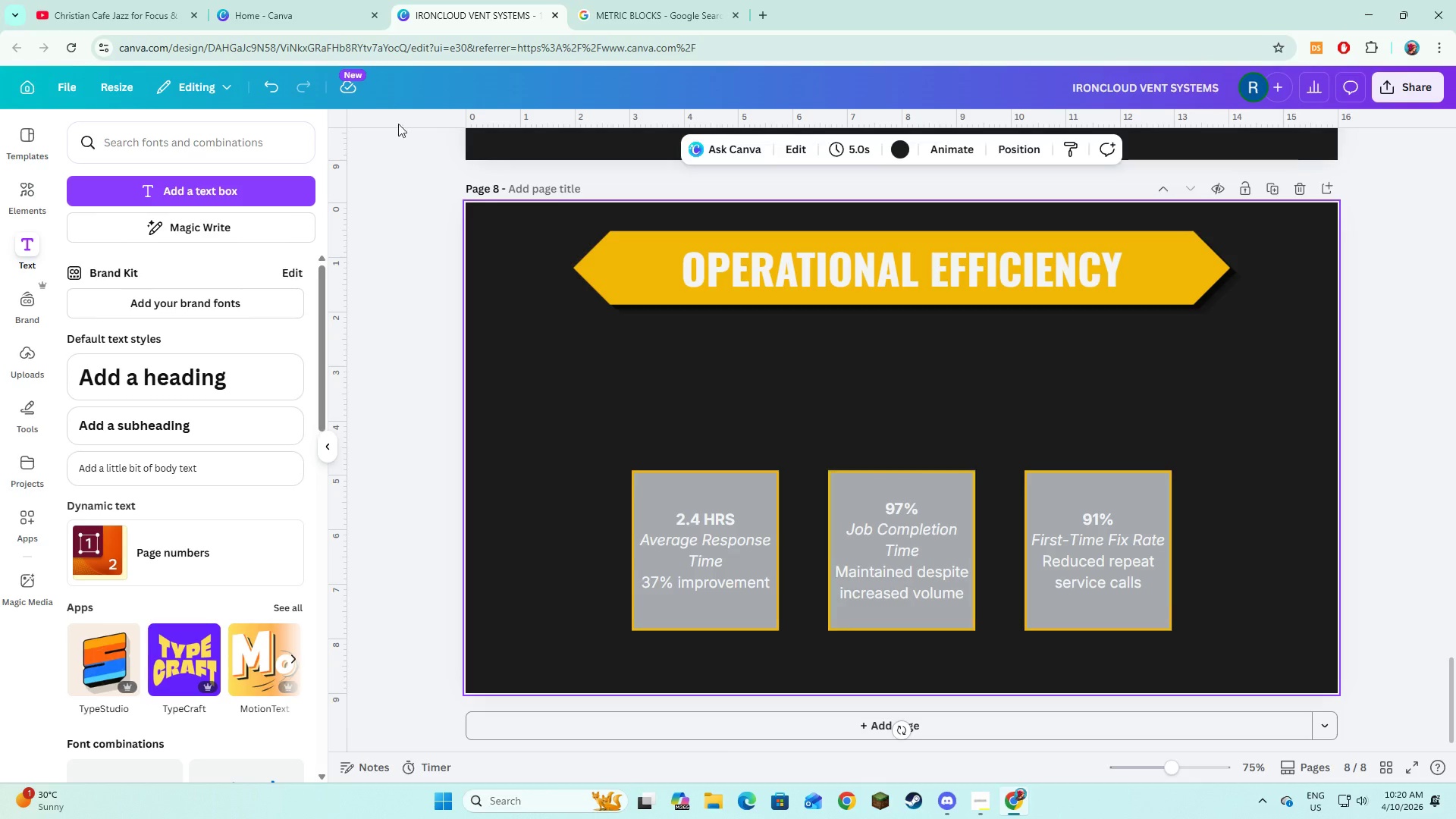 
left_click([267, 190])
 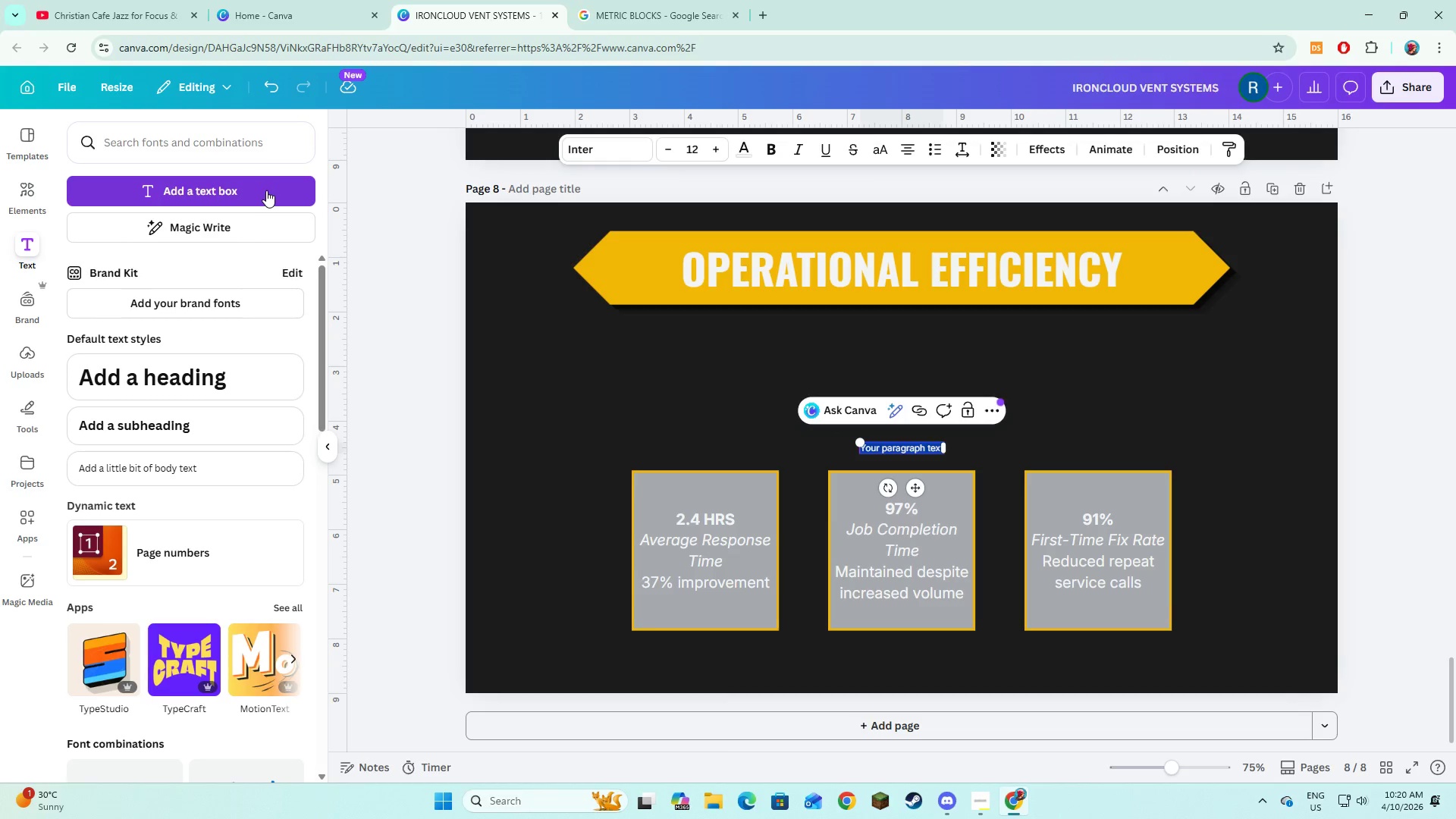 
type(Improved reponse sped)
key(Backspace)
type(ed and fix )
 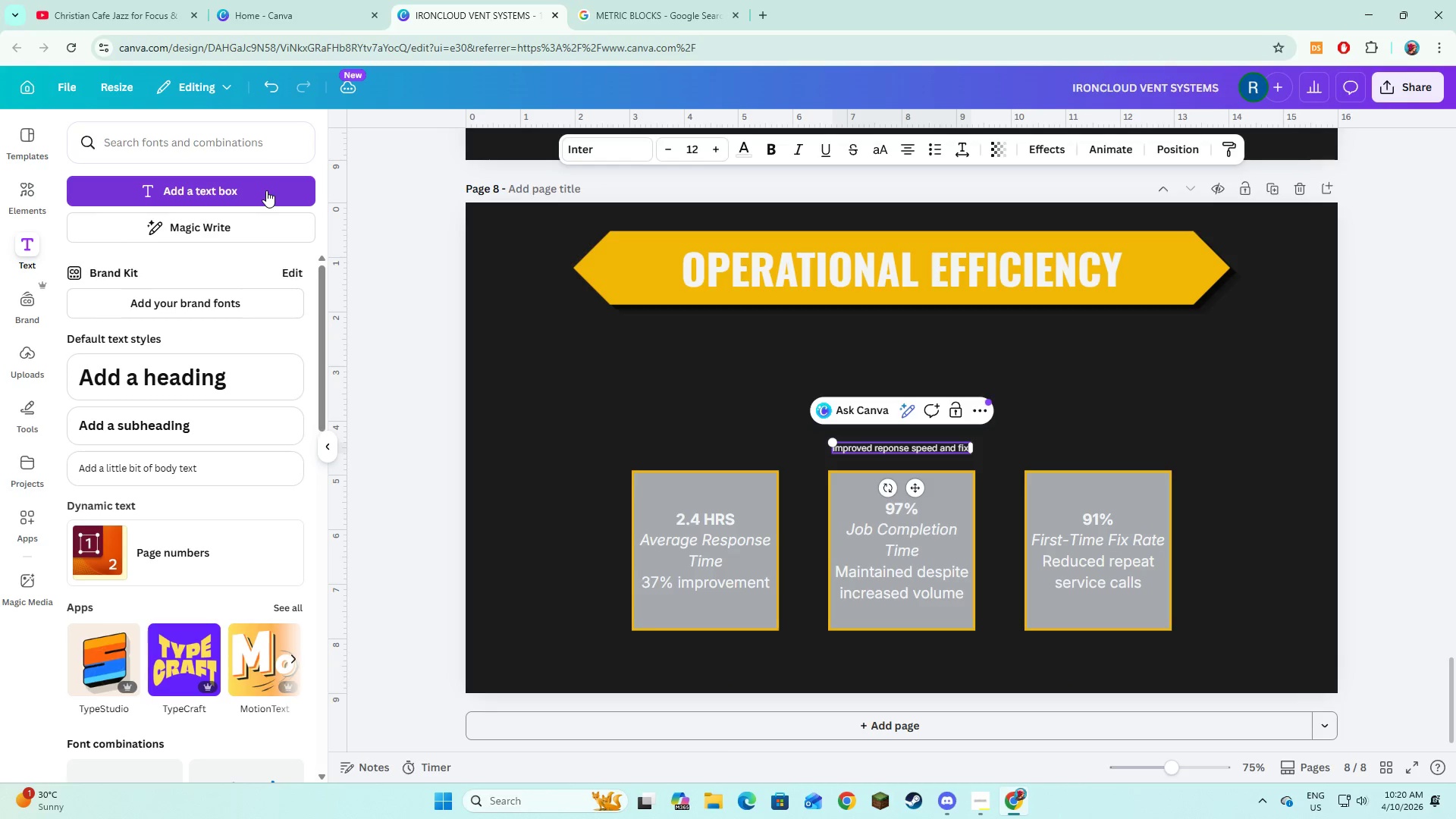 
key(Alt+AltLeft)
 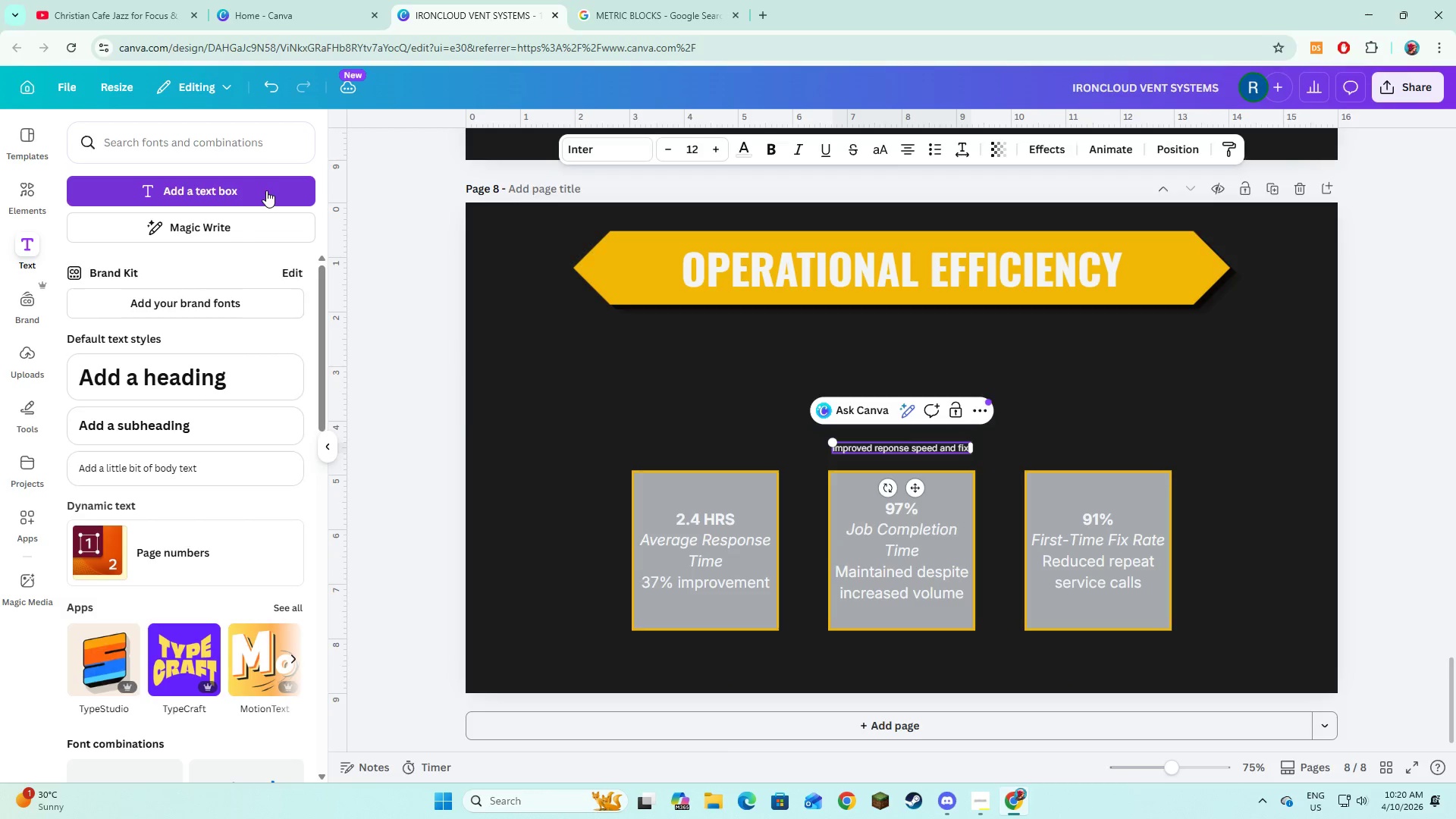 
key(Alt+Tab)